 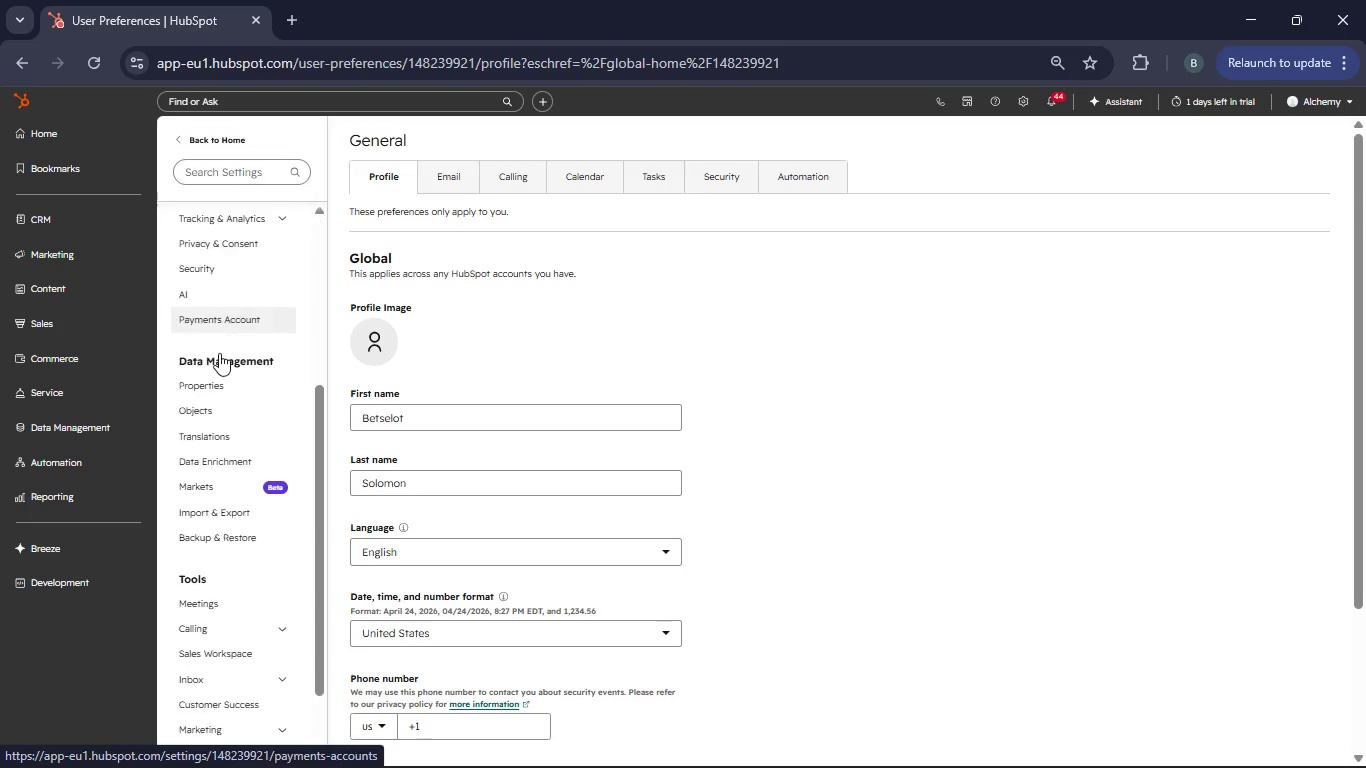 
left_click([220, 385])
 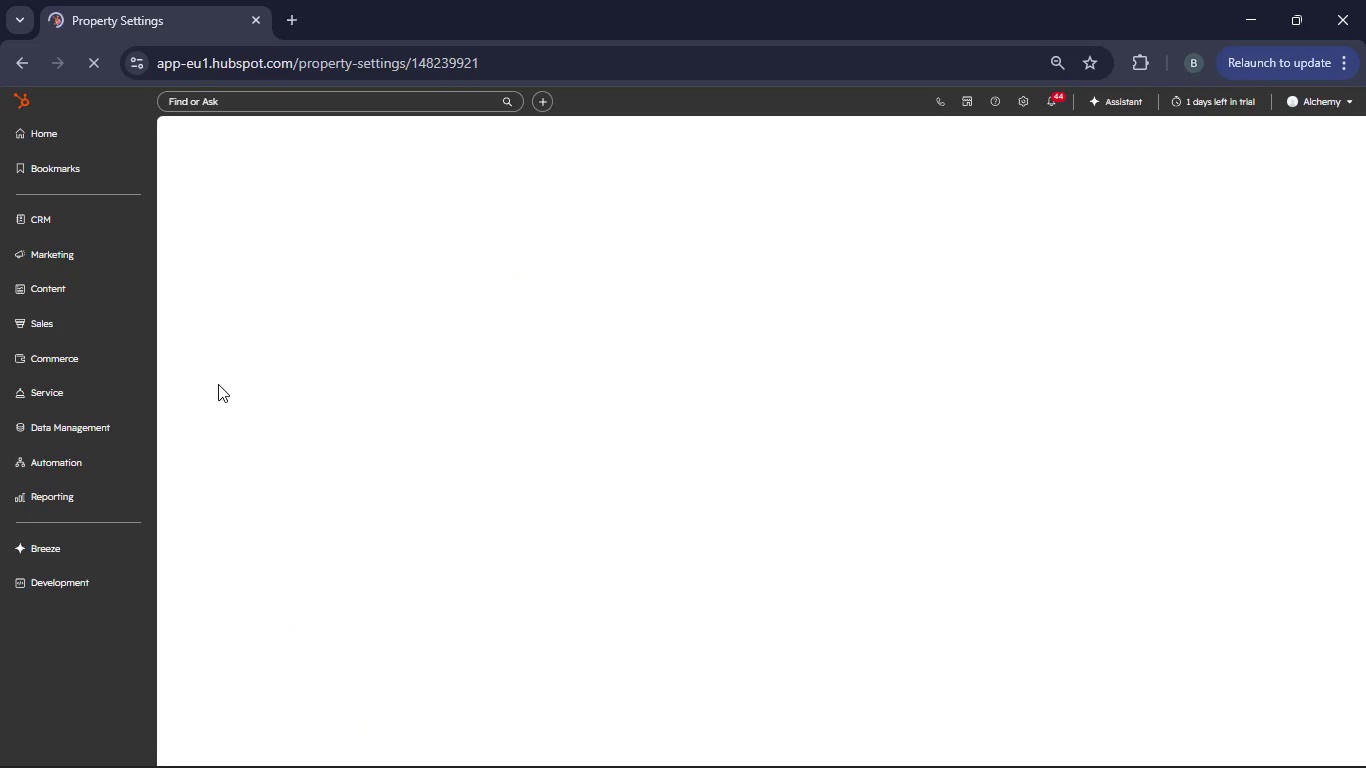 
wait(11.16)
 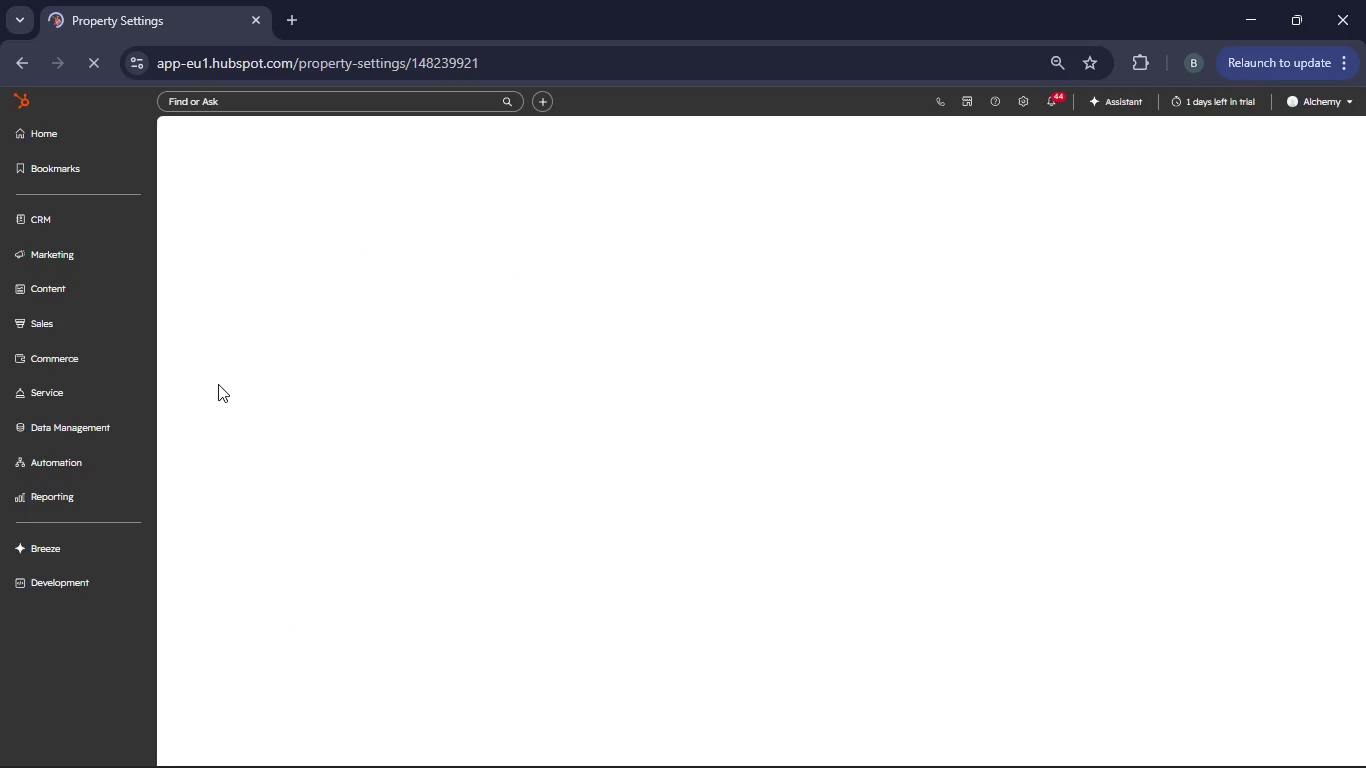 
left_click([636, 225])
 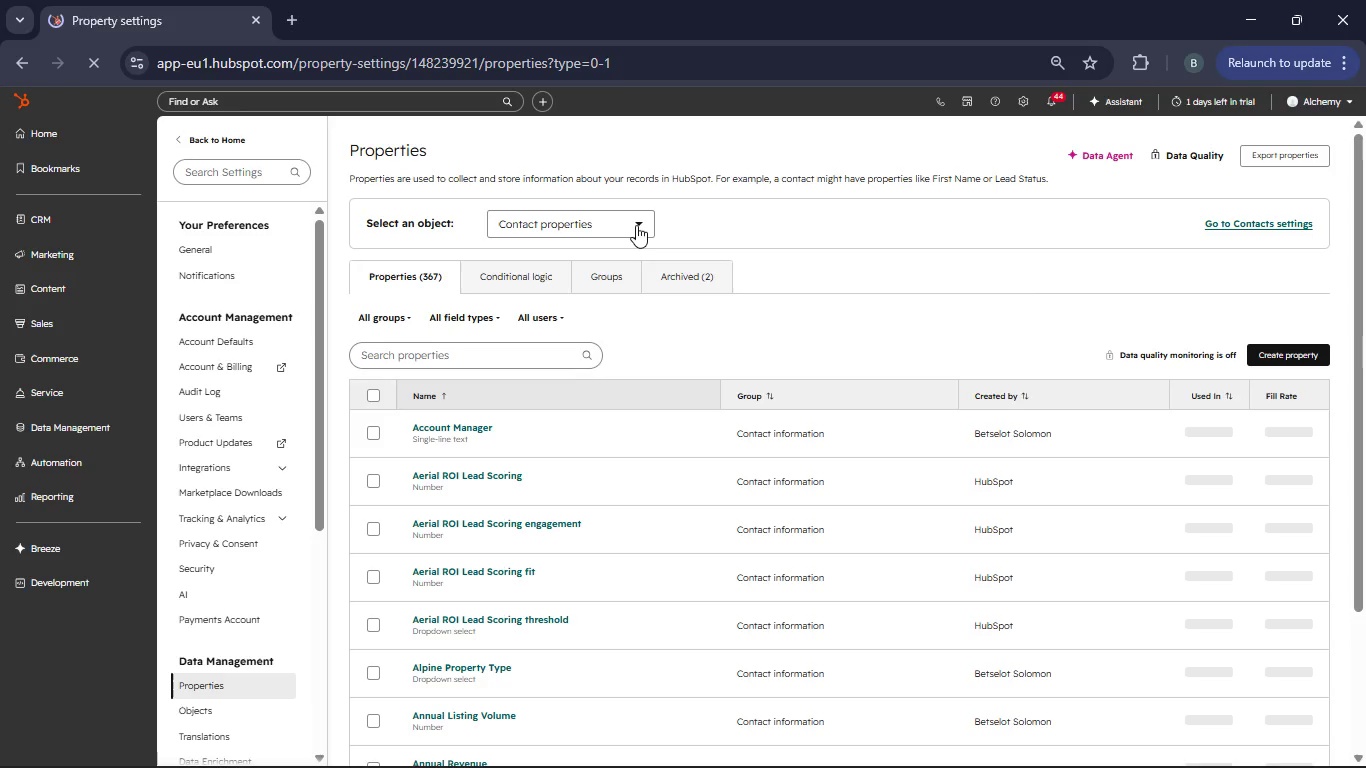 
left_click([555, 320])
 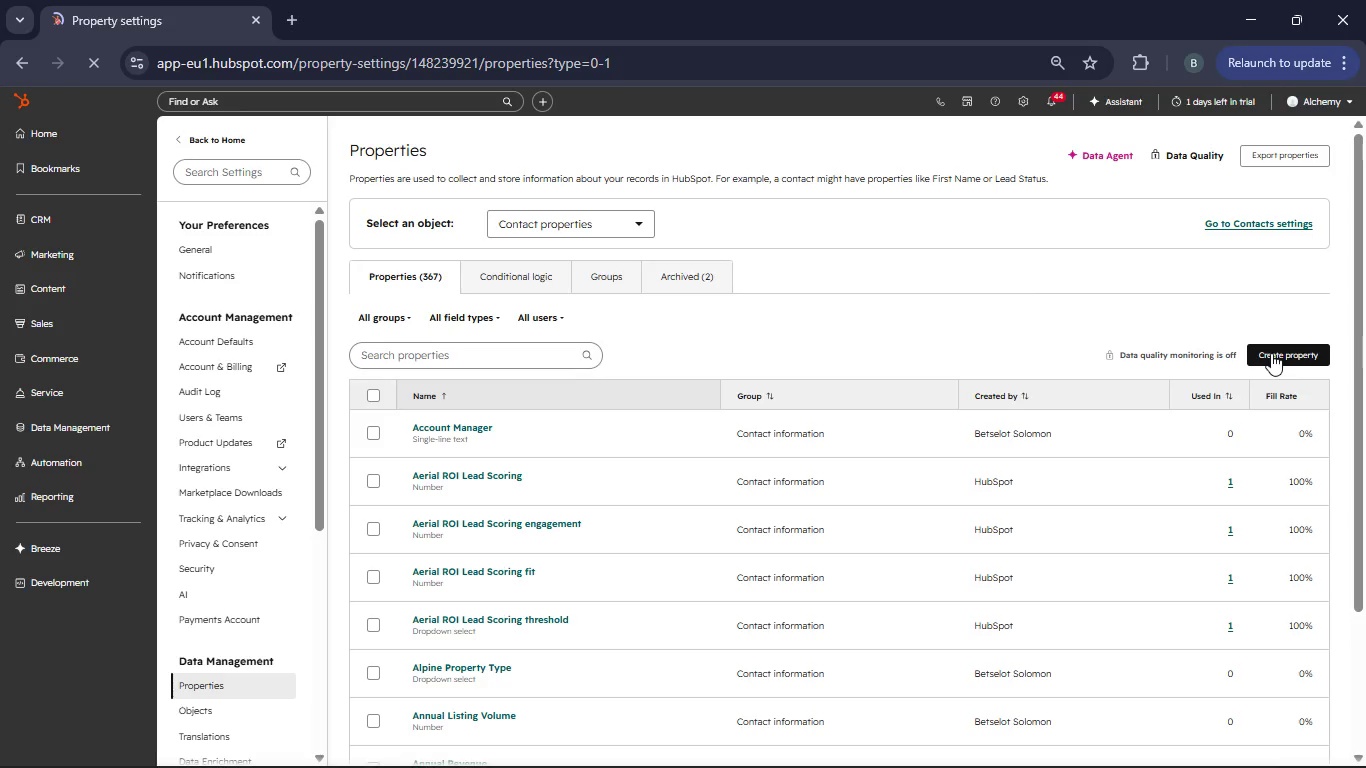 
left_click([1271, 353])
 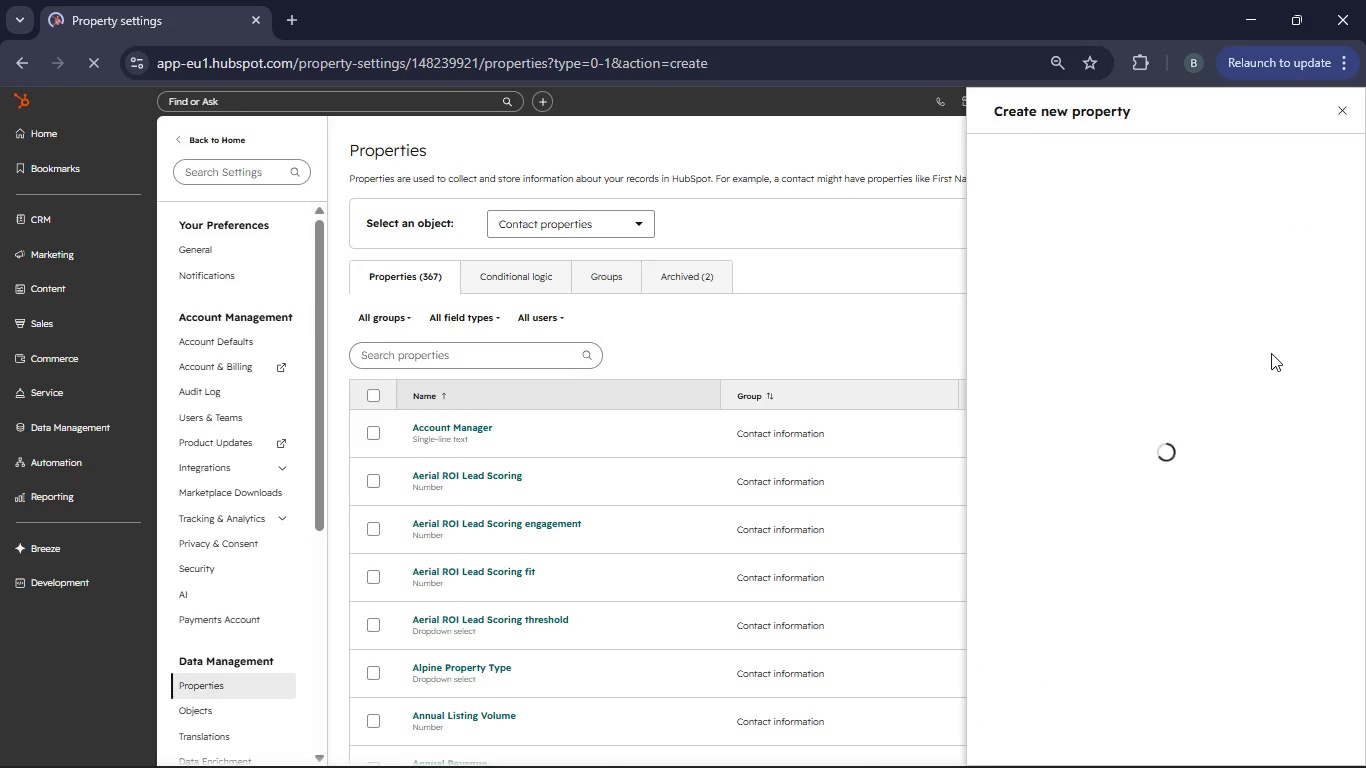 
left_click([1042, 225])
 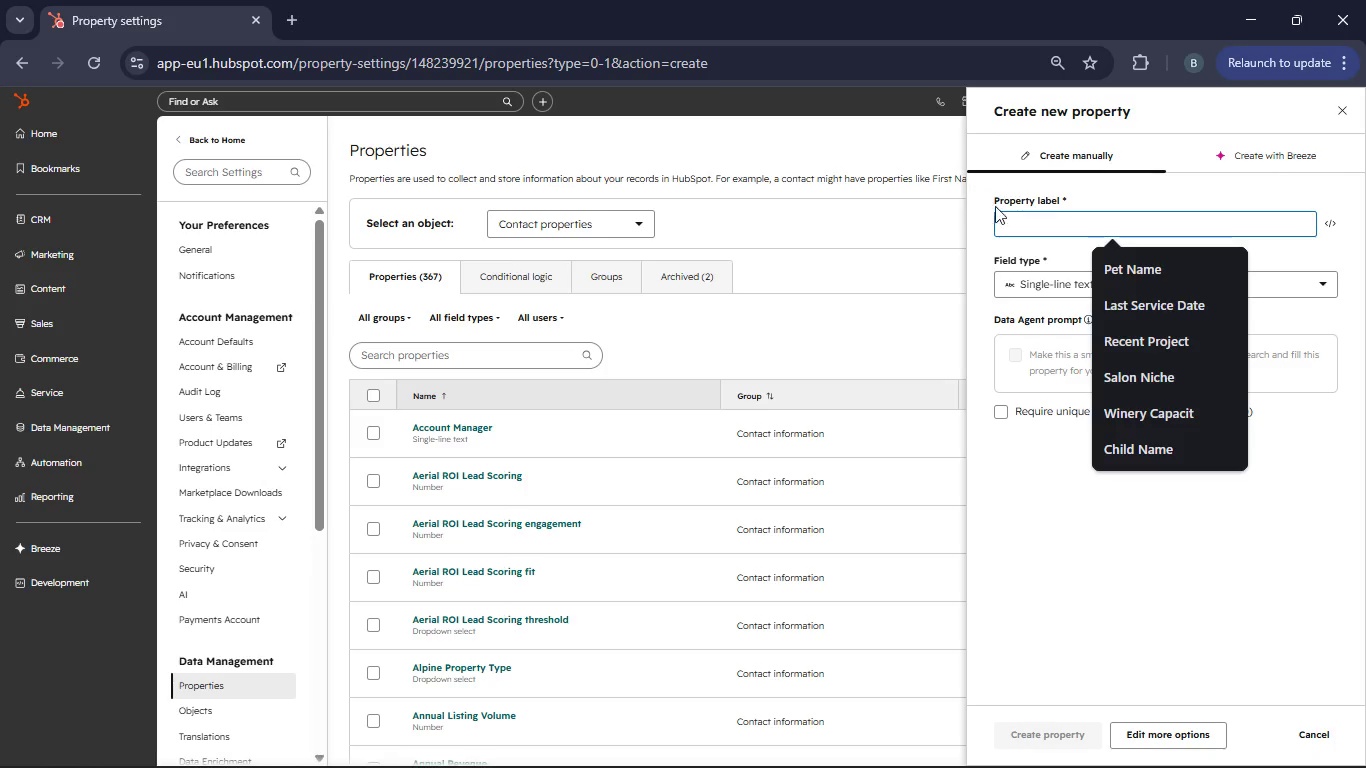 
left_click([1017, 218])
 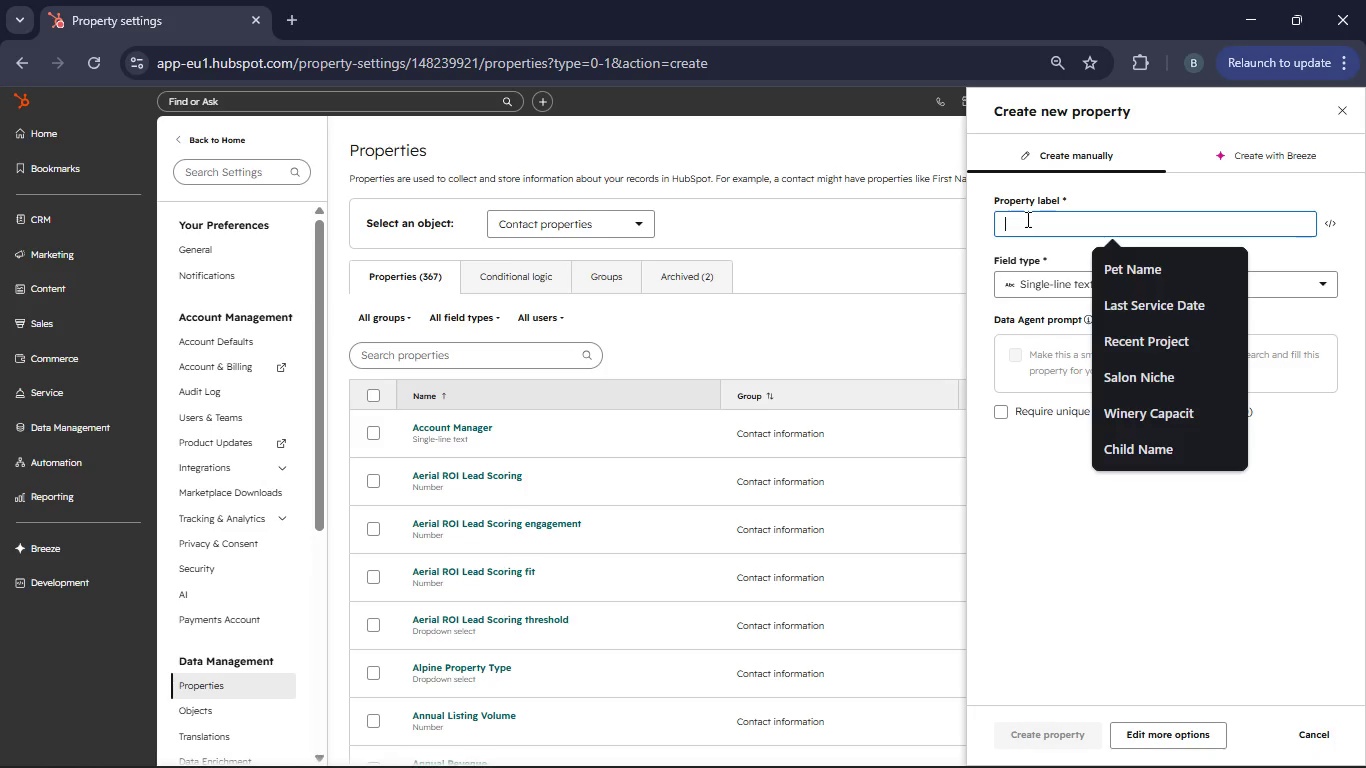 
type(Estimar)
key(Backspace)
type(ted Group Six)
key(Backspace)
type(ze)
 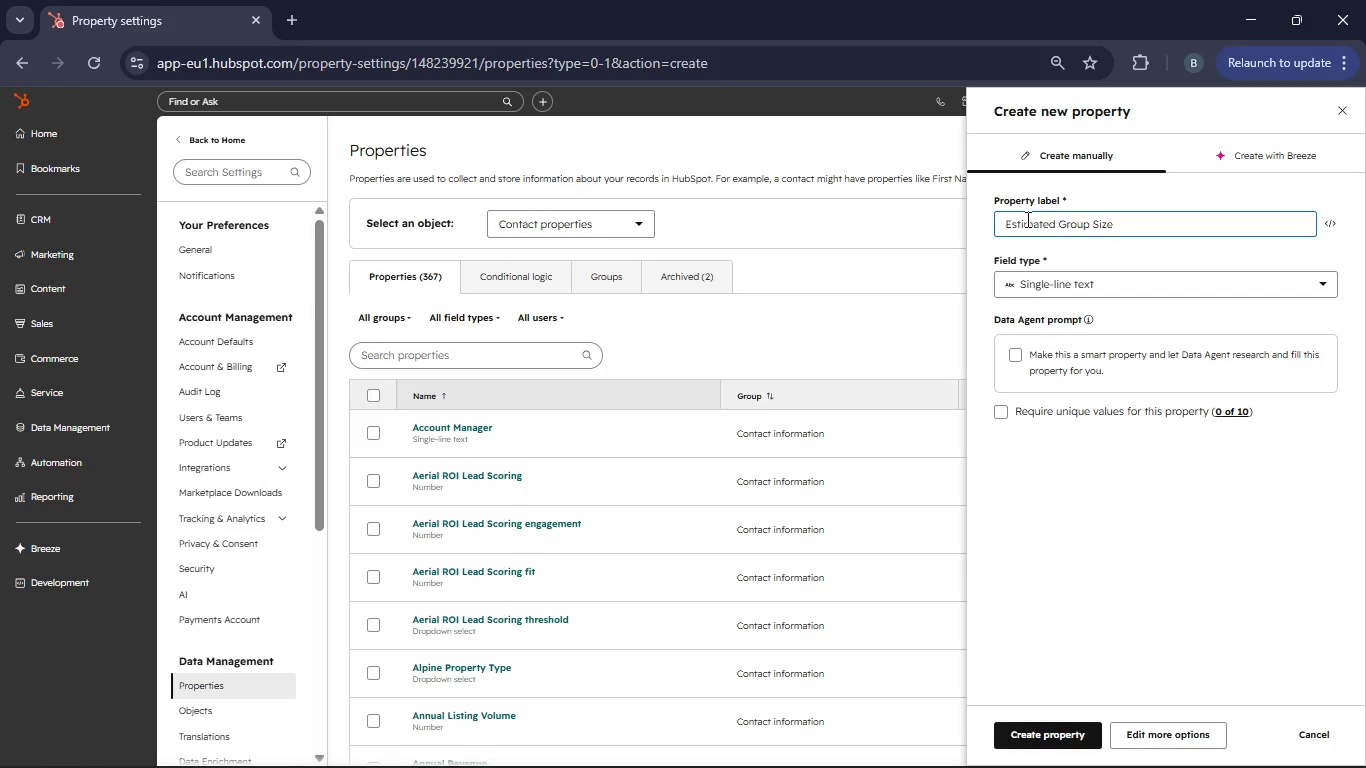 
left_click([1179, 281])
 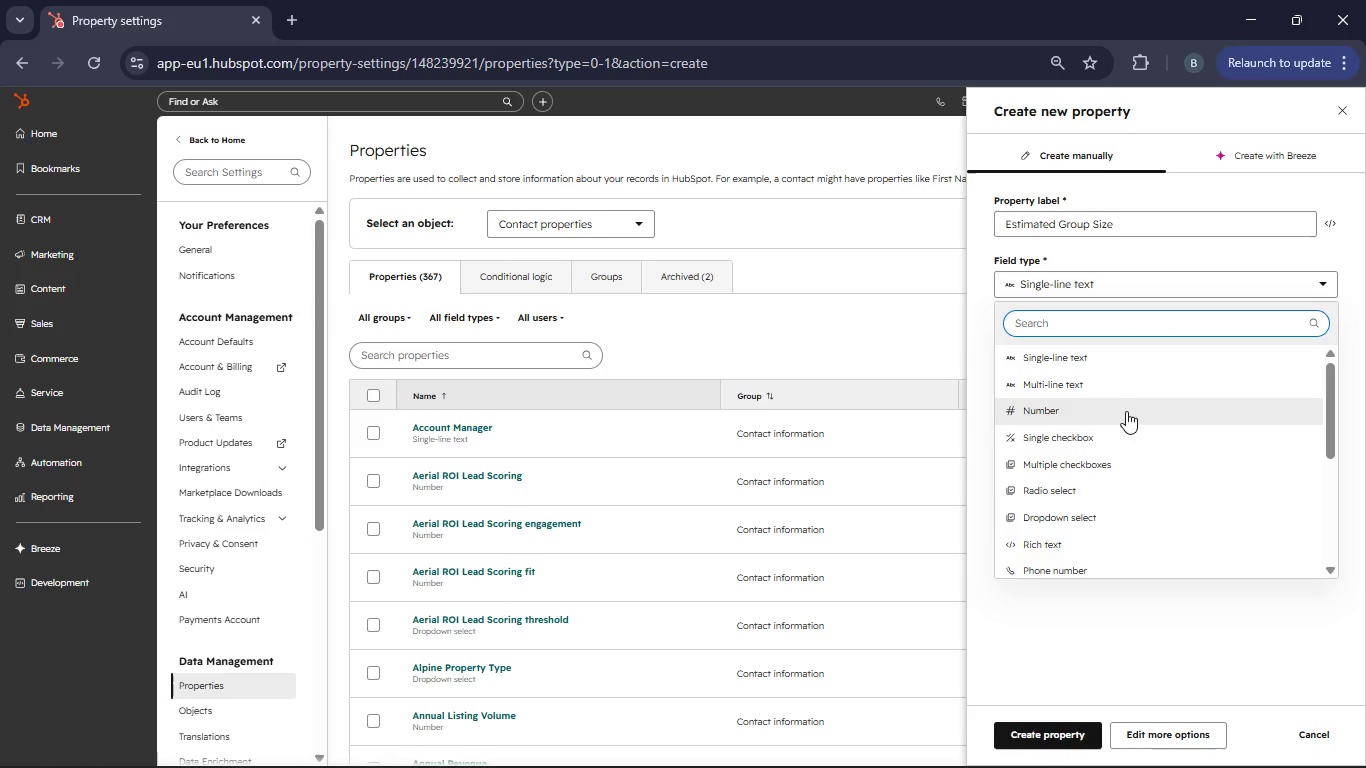 
left_click([1085, 403])
 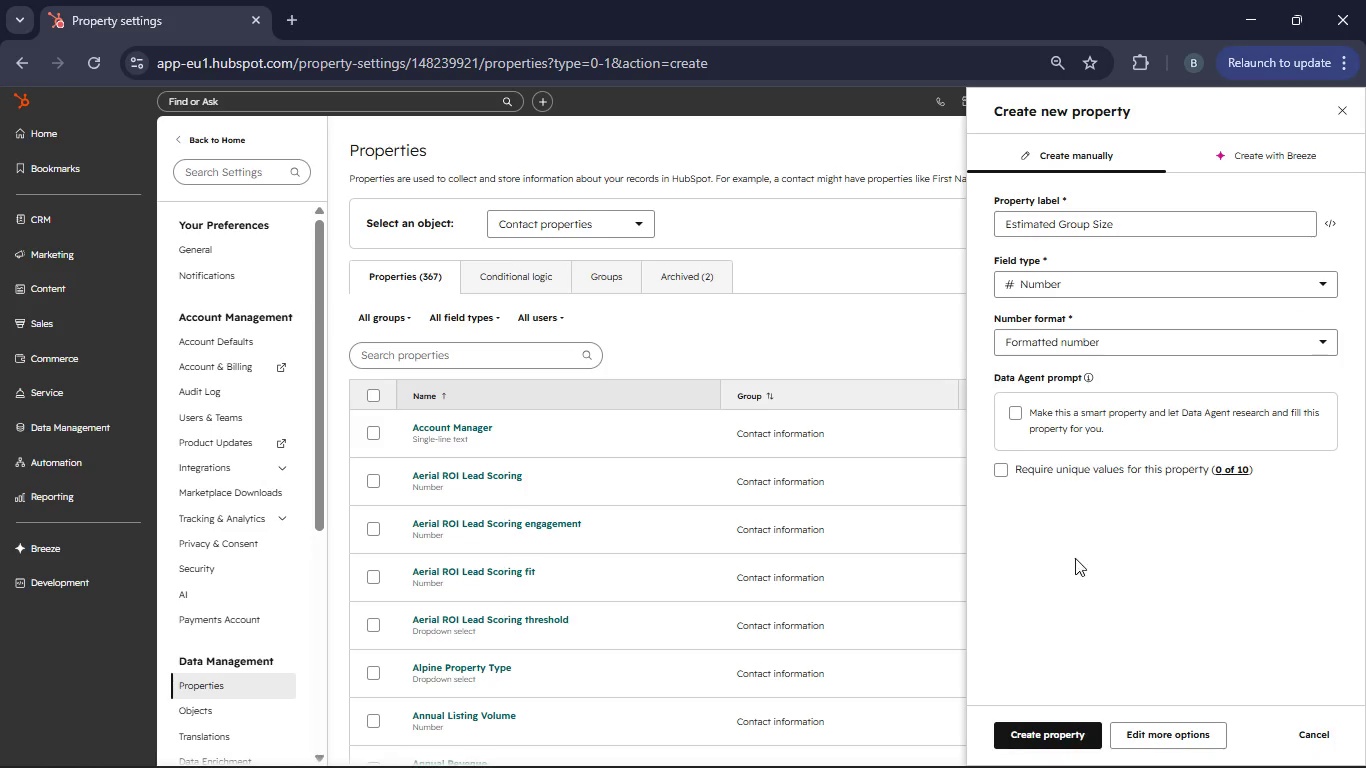 
left_click_drag(start_coordinate=[1046, 638], to_coordinate=[1032, 676])
 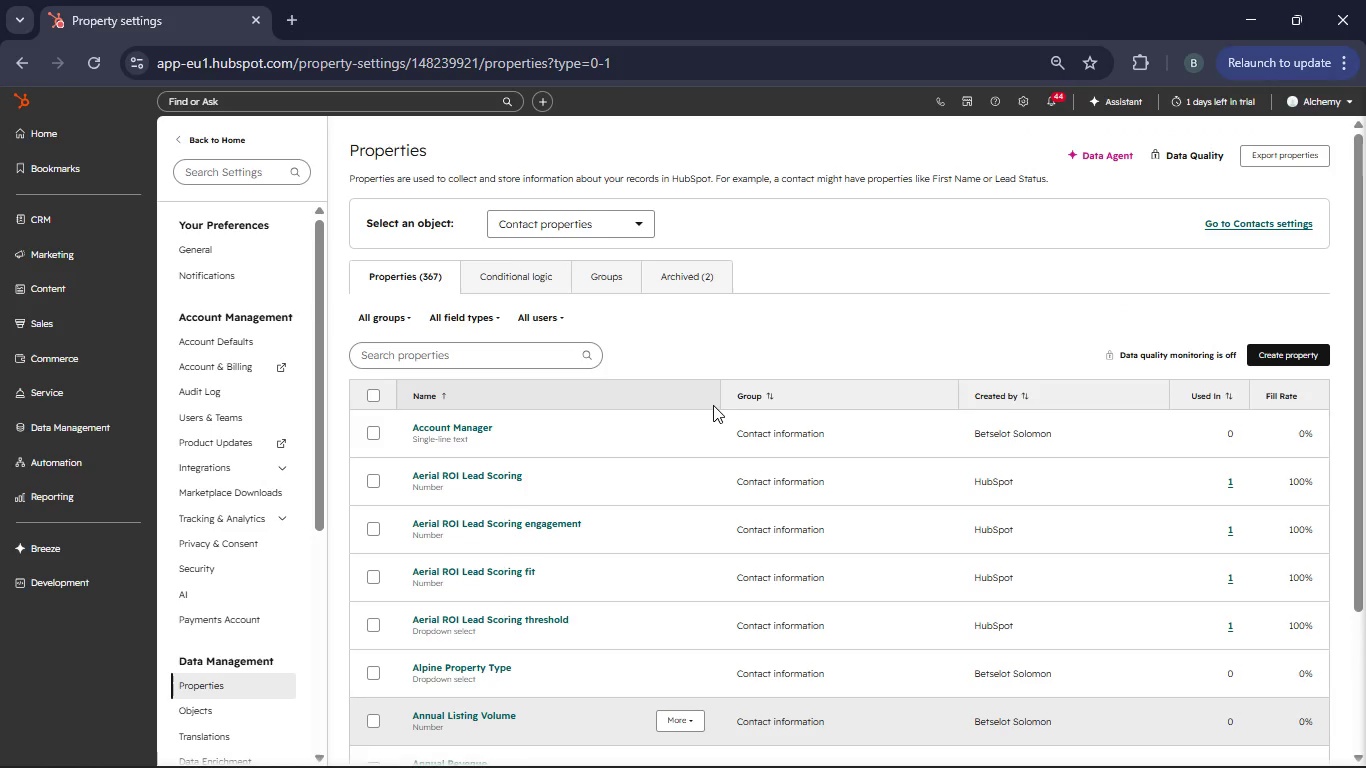 
left_click([521, 366])
 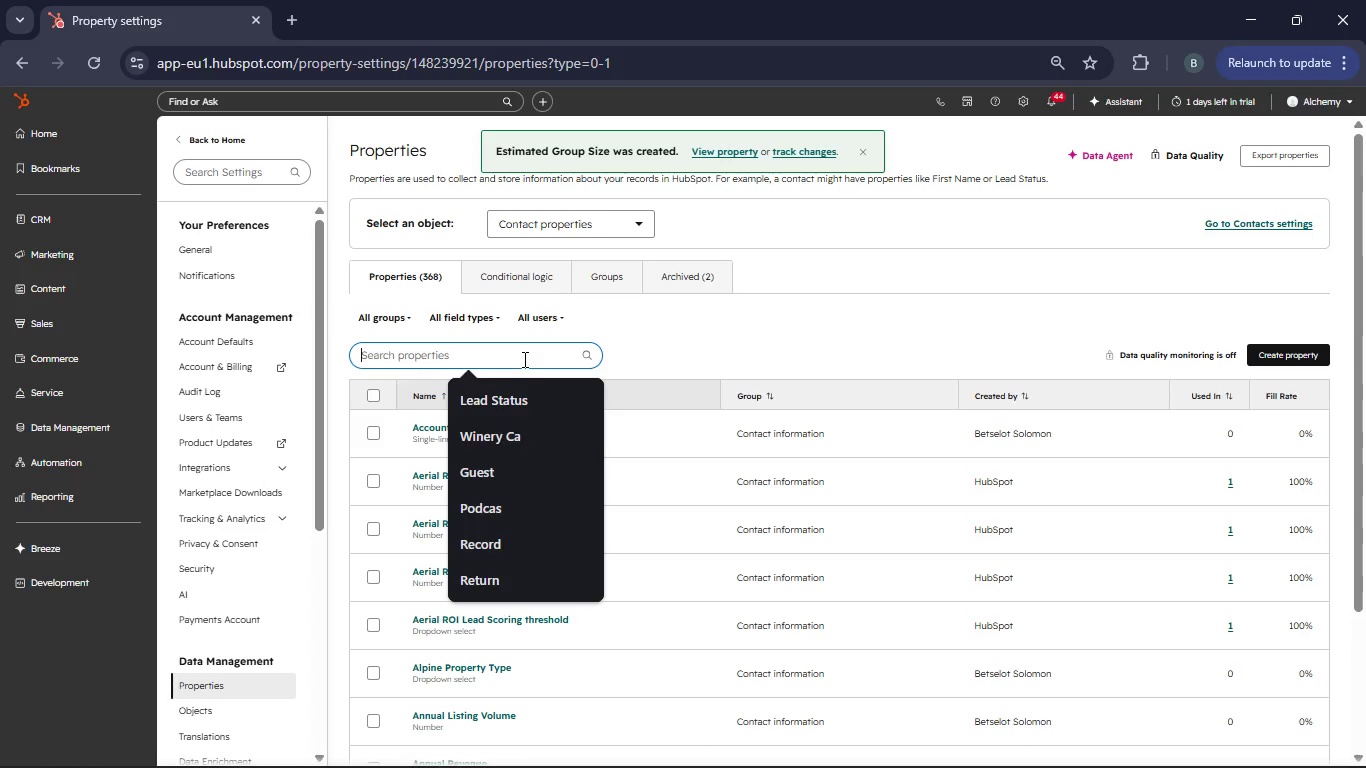 
type(Estimated GRoup Size)
 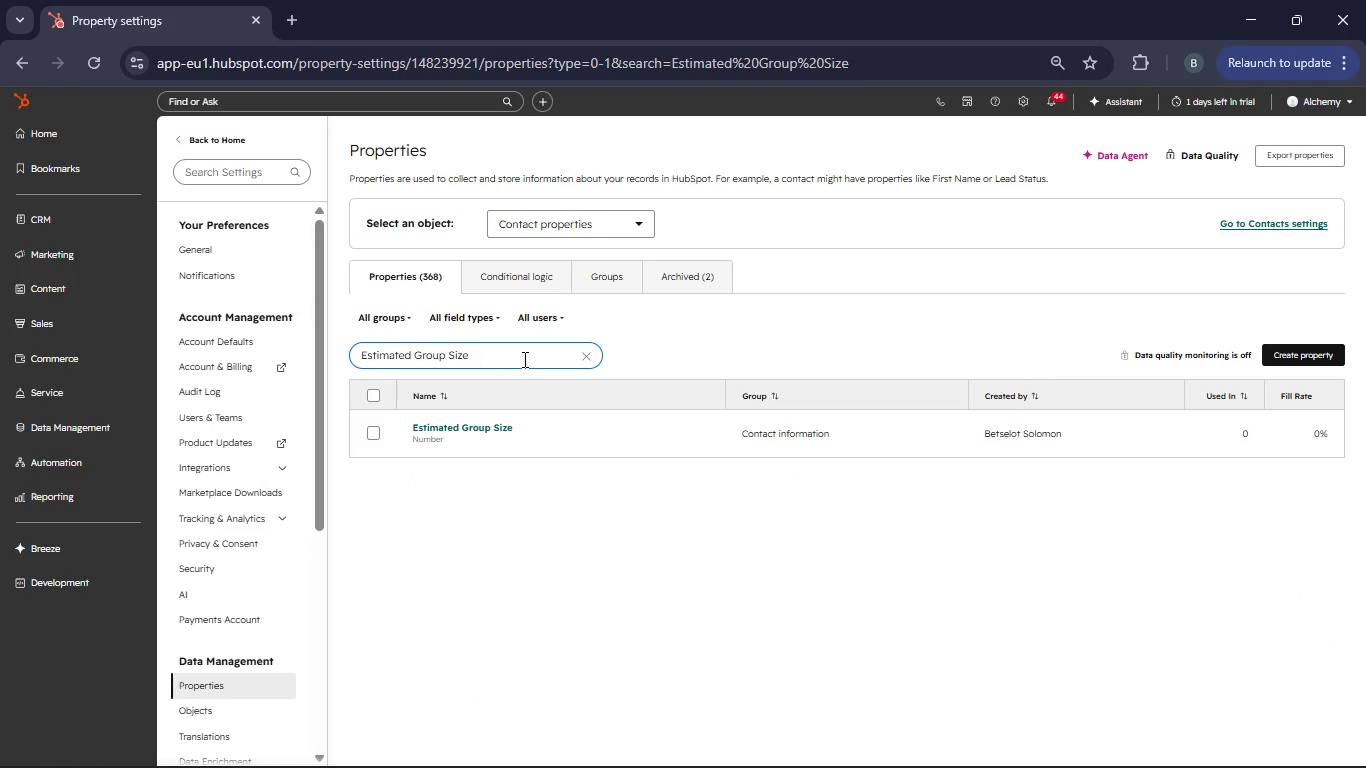 
left_click([381, 435])
 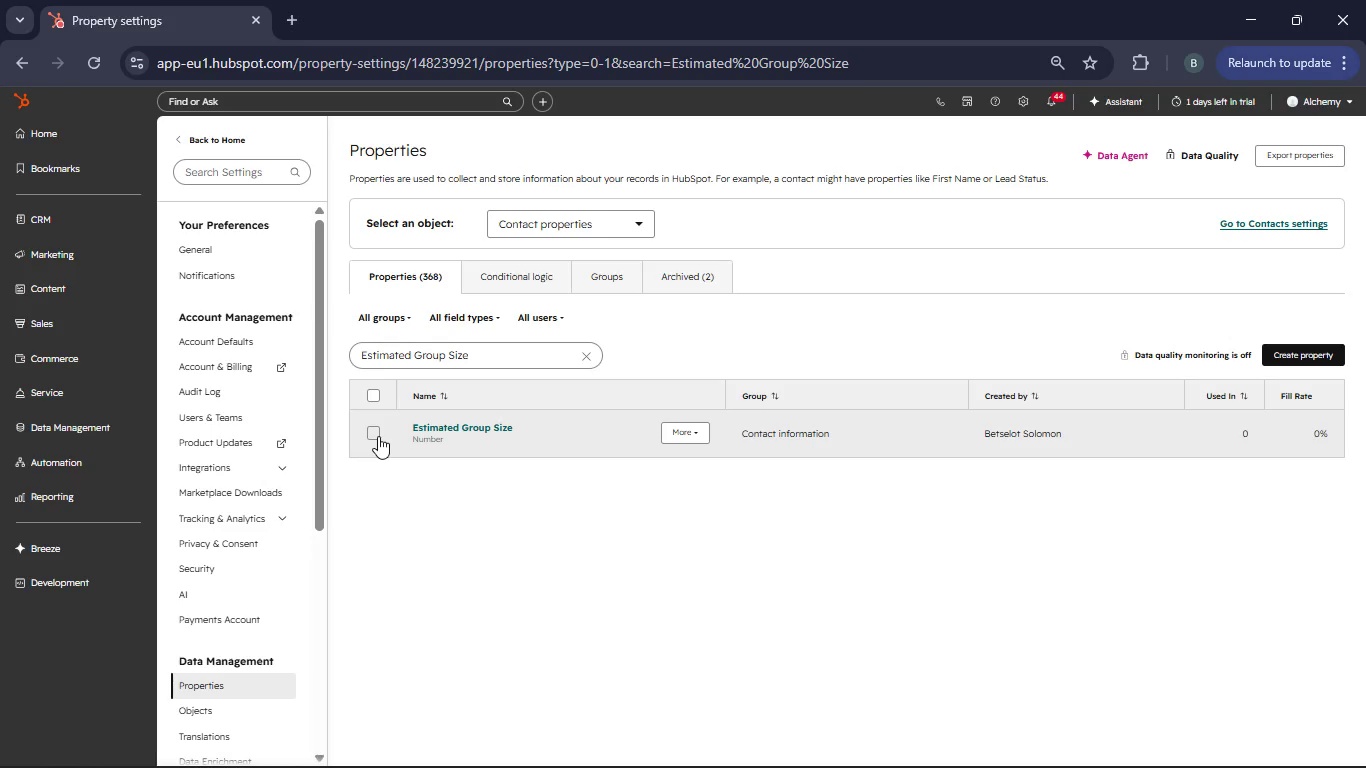 
left_click([378, 436])
 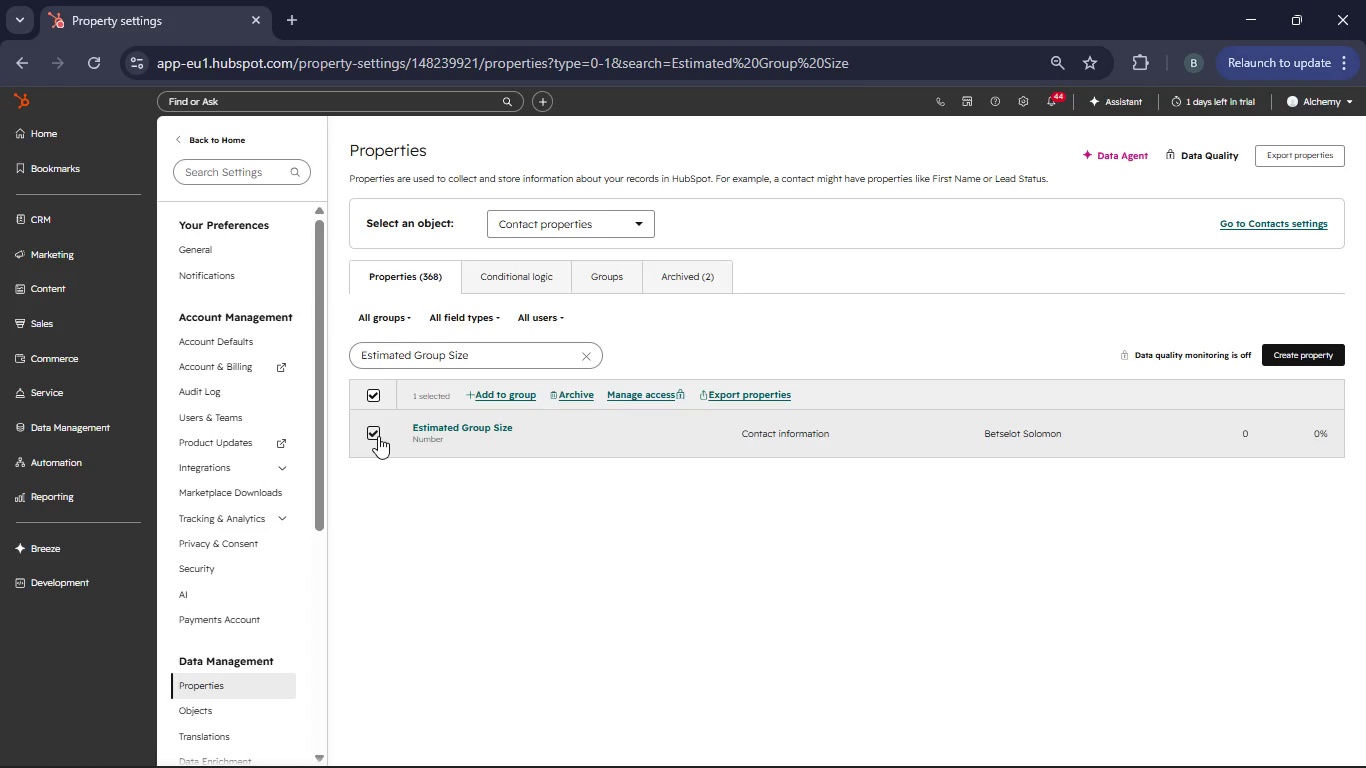 
left_click([378, 436])
 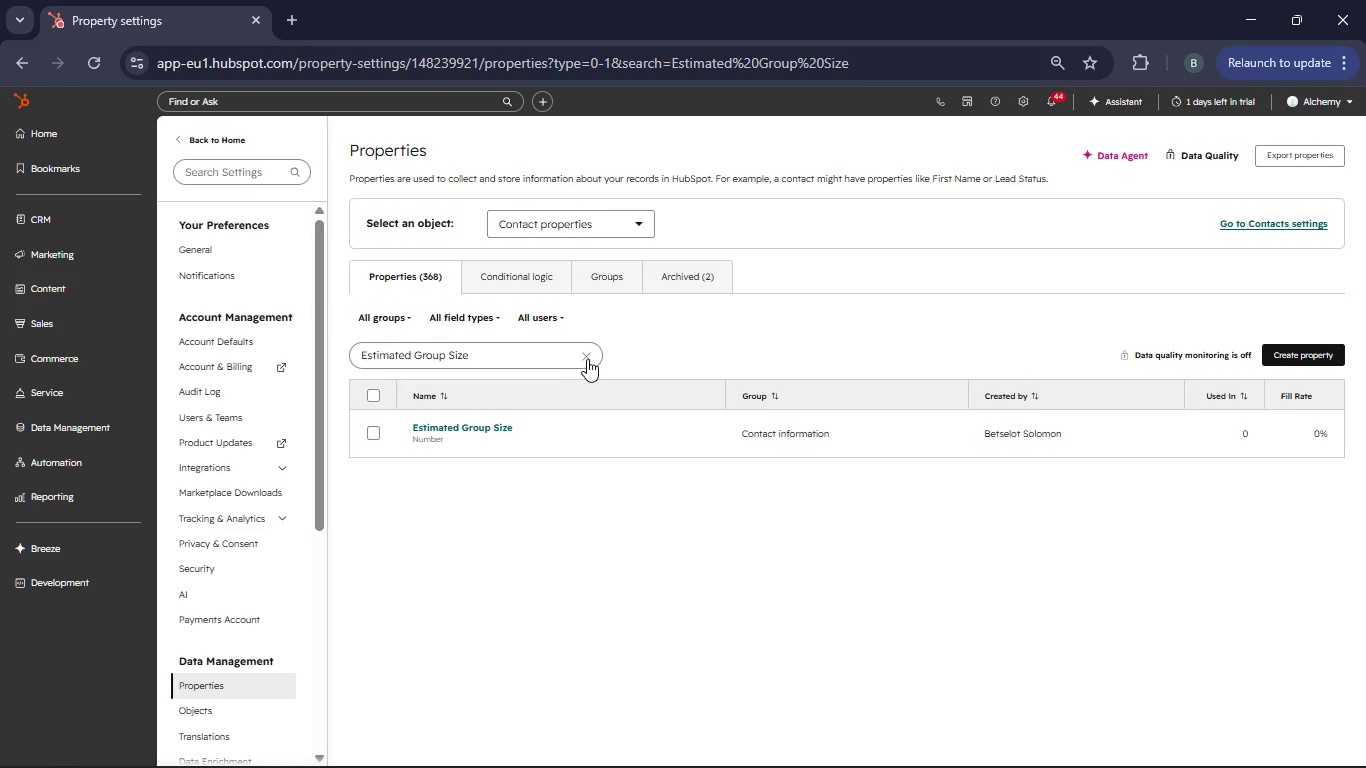 
left_click([590, 356])
 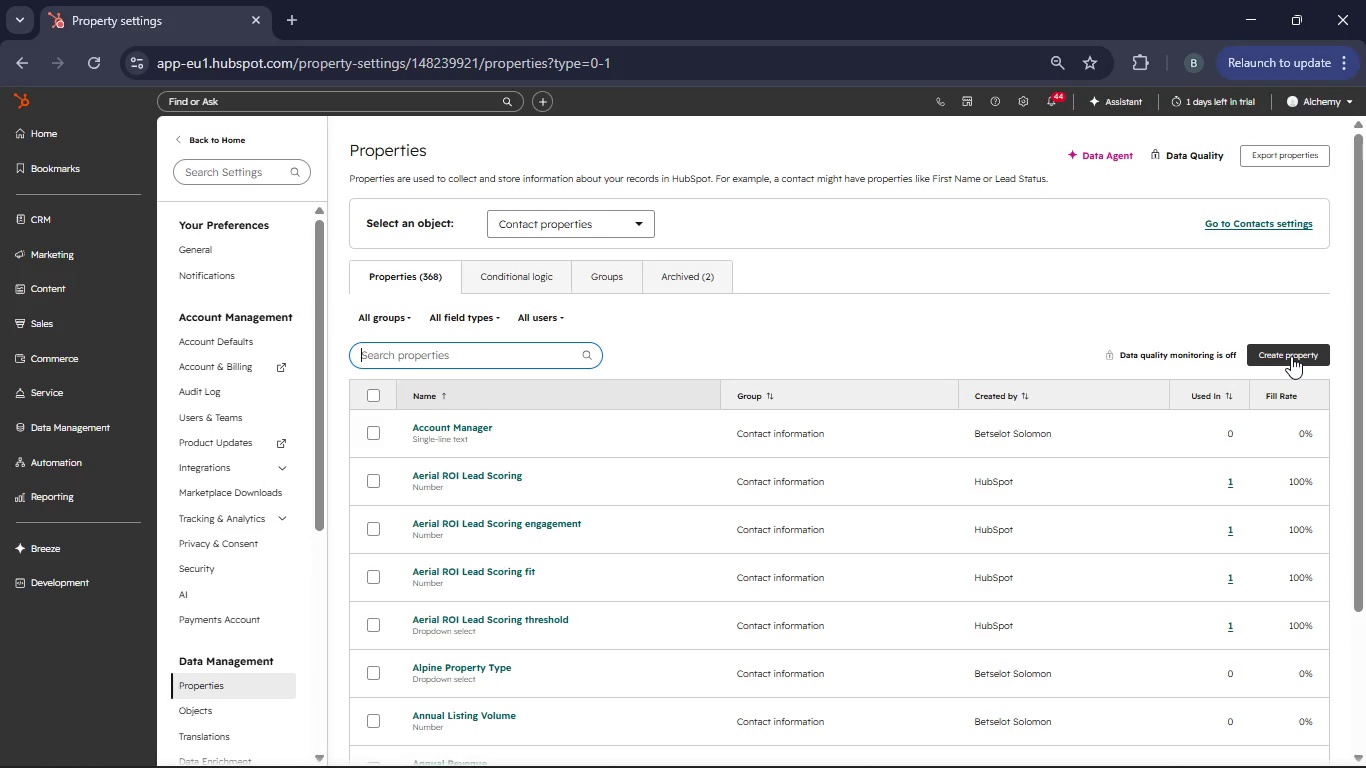 
left_click([1291, 356])
 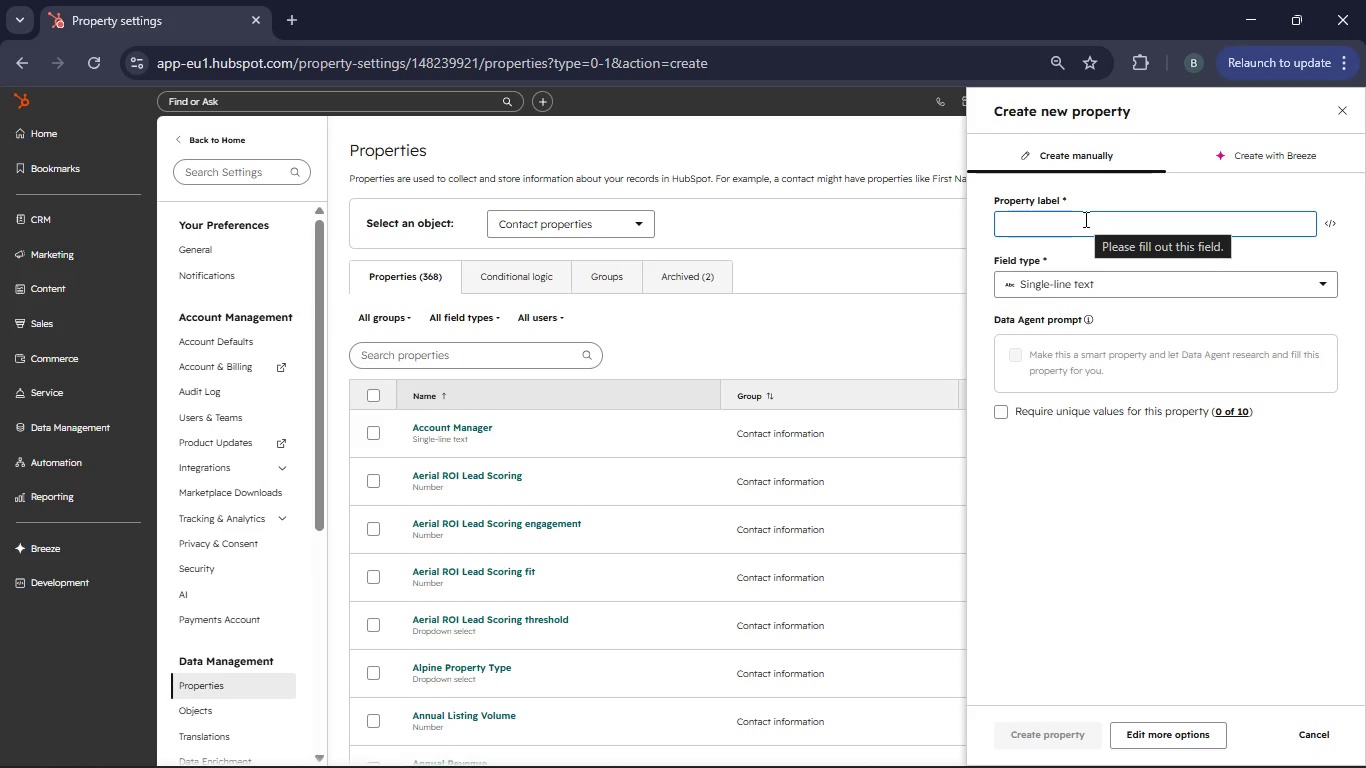 
type(Guide Download)
 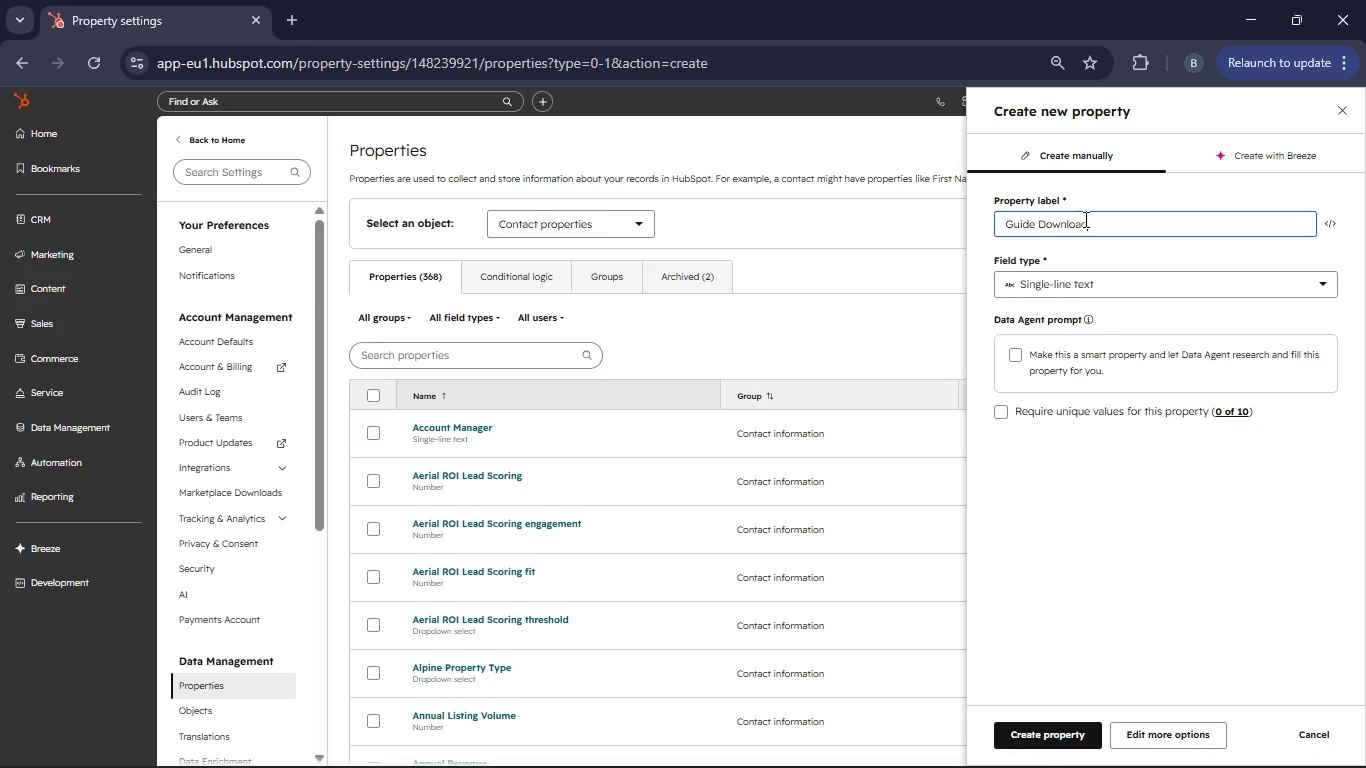 
left_click([1103, 291])
 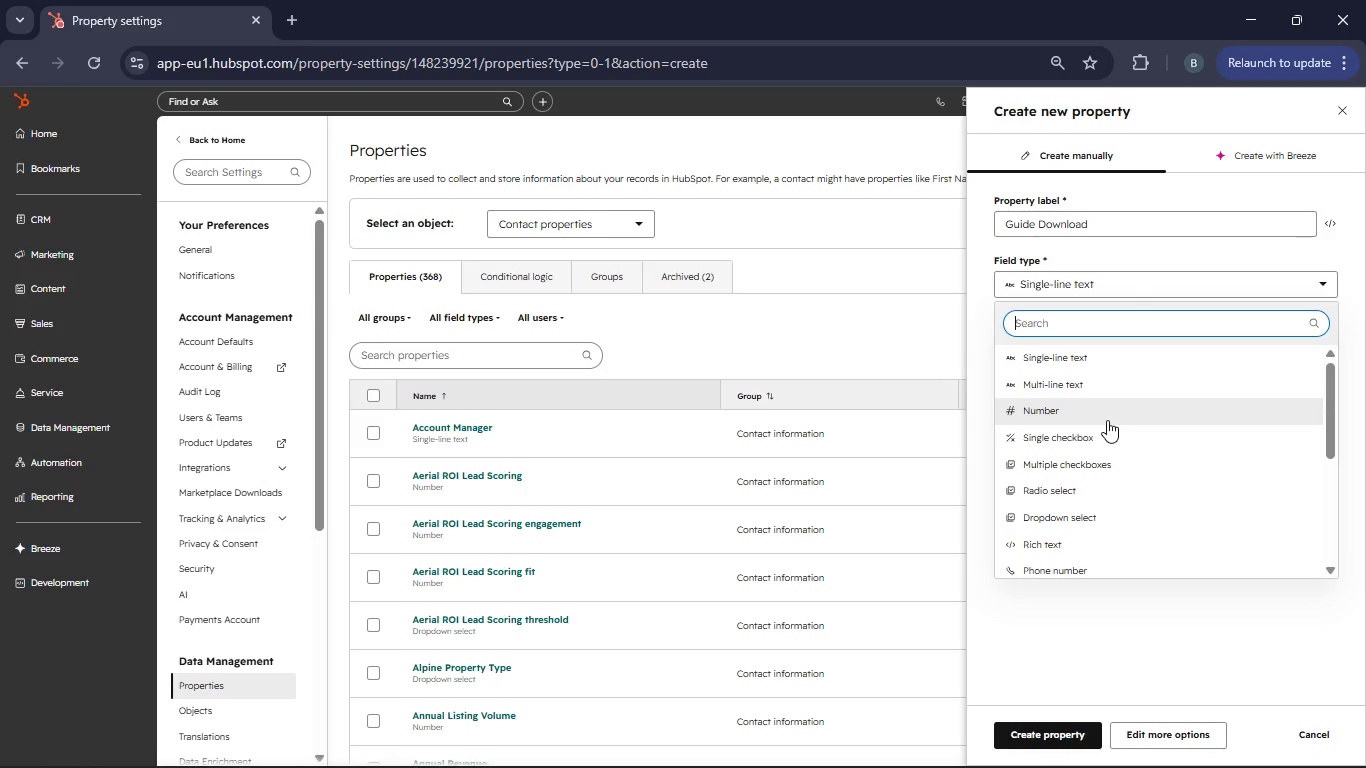 
left_click([1103, 429])
 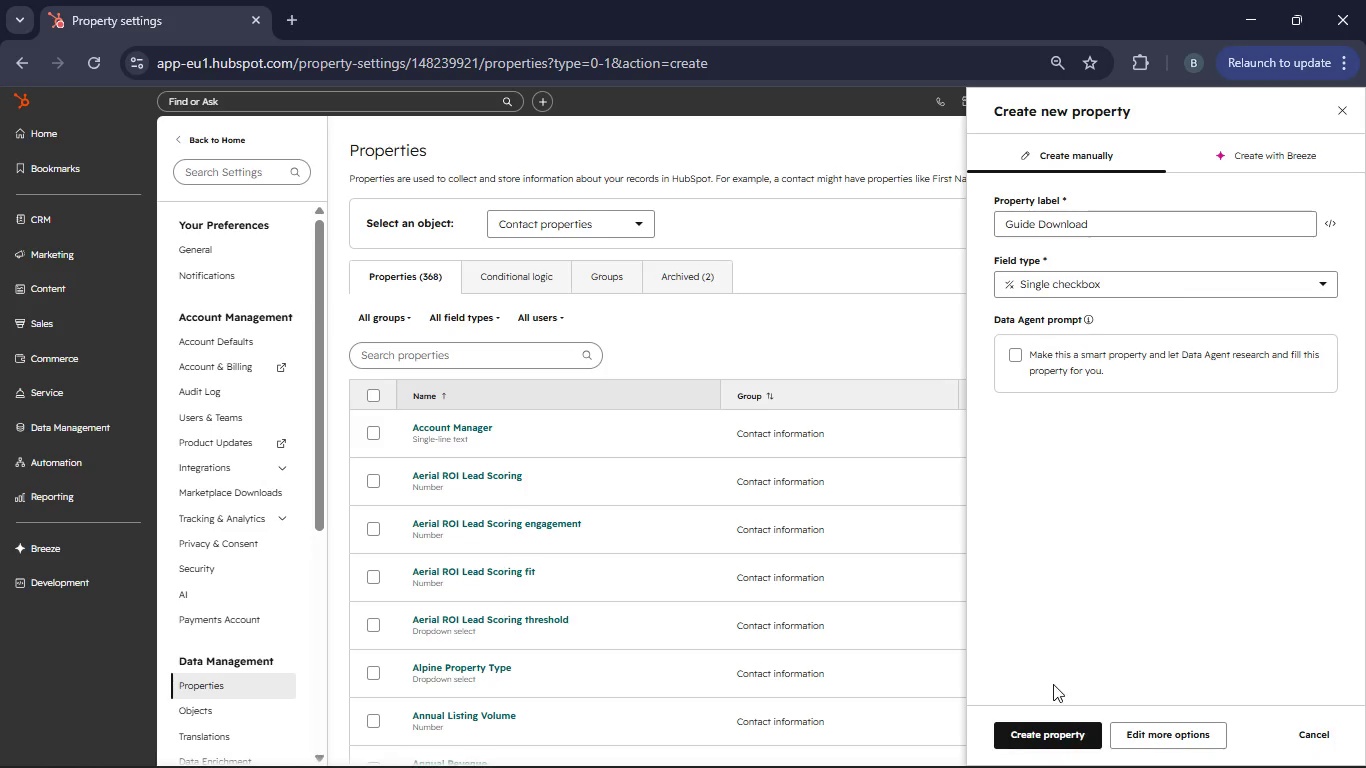 
left_click([1060, 722])
 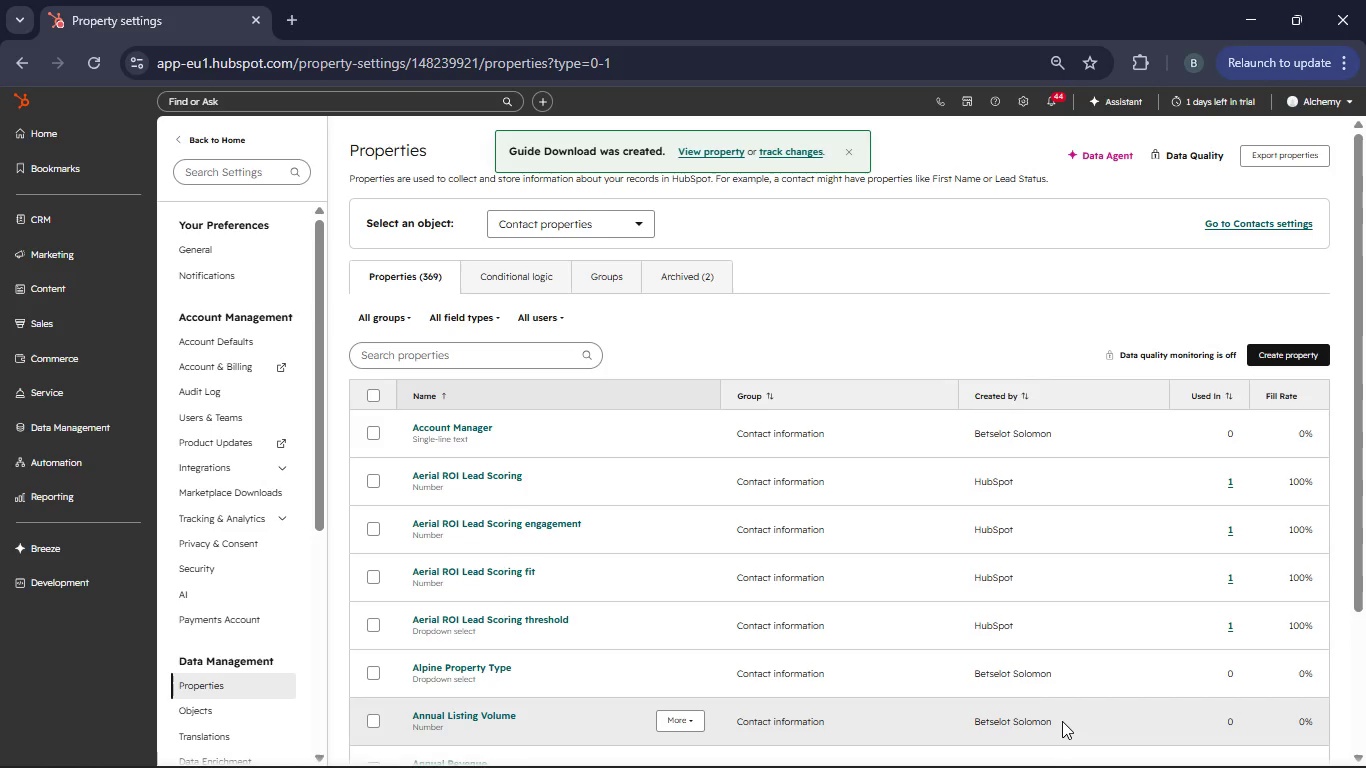 
wait(5.22)
 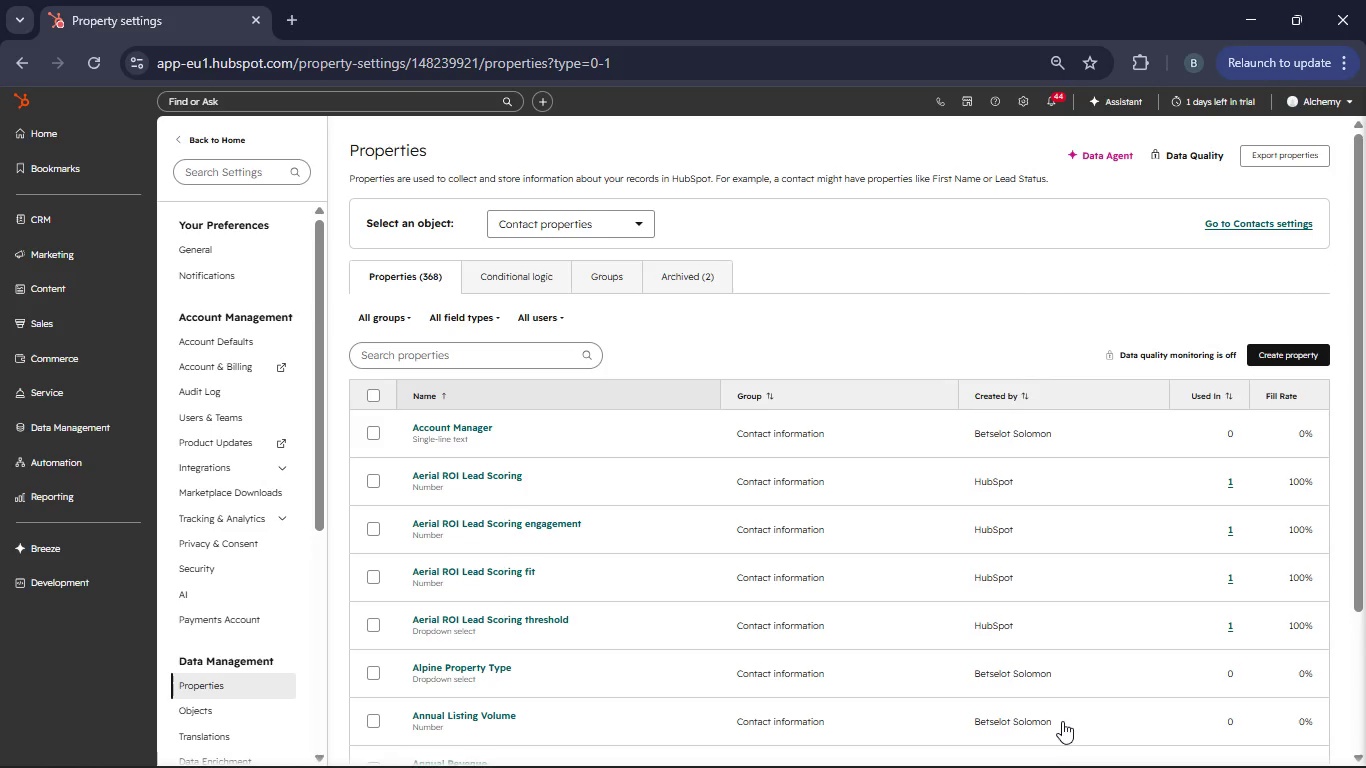 
left_click([484, 364])
 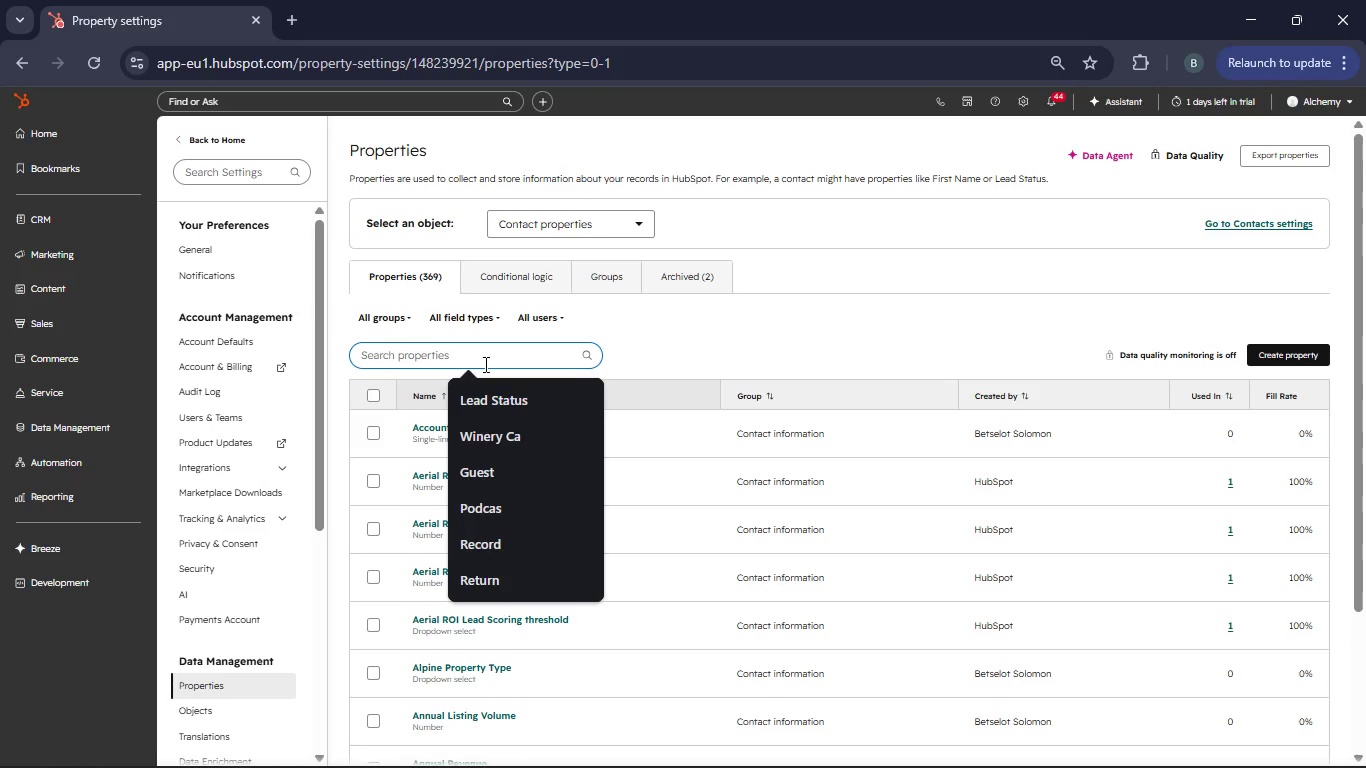 
type(Guide Download)
 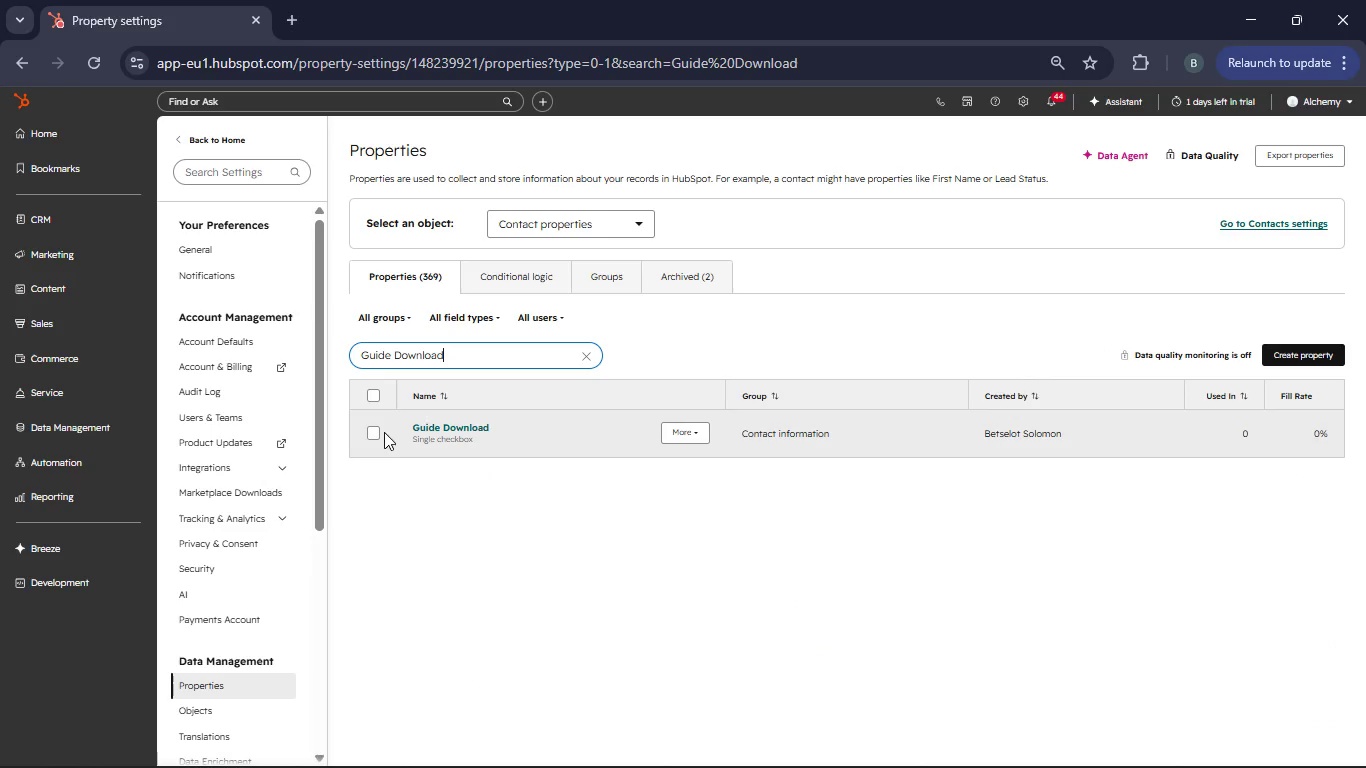 
left_click([372, 434])
 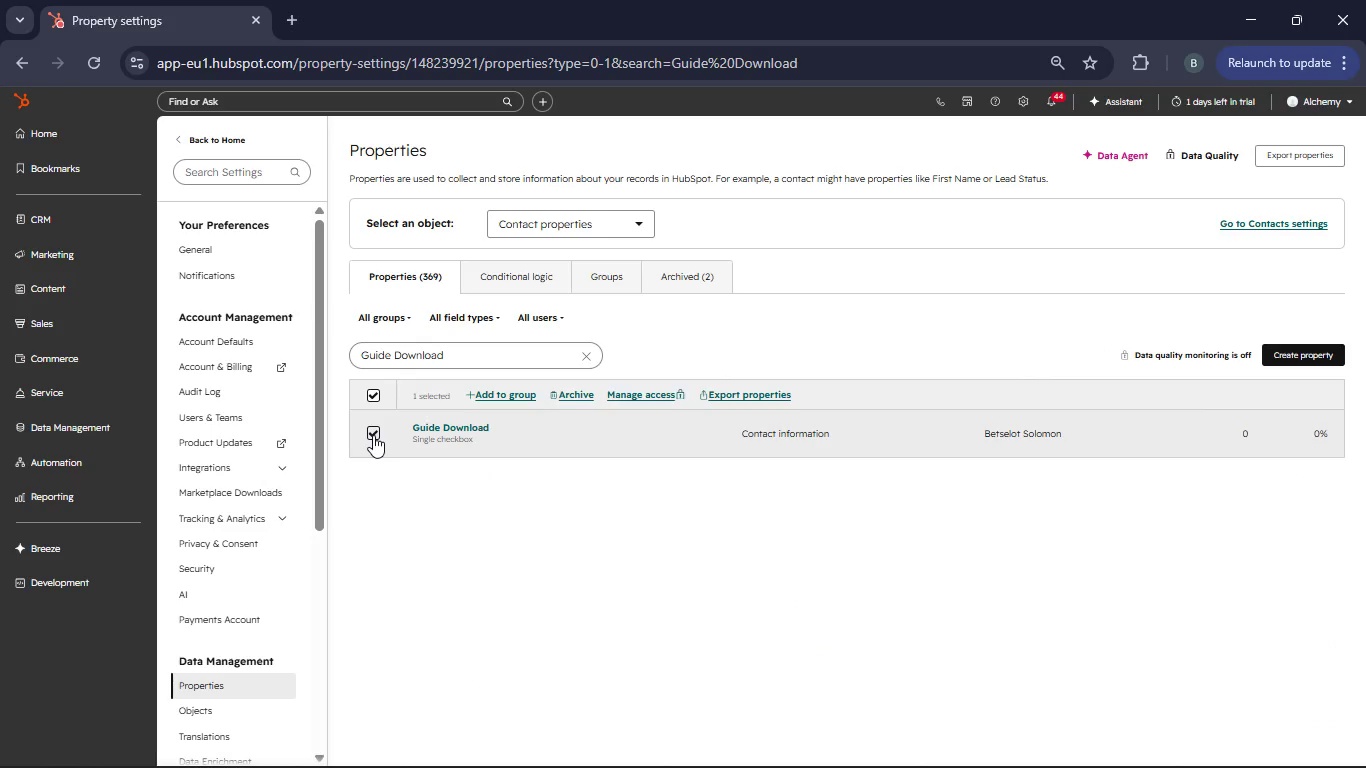 
left_click([373, 435])
 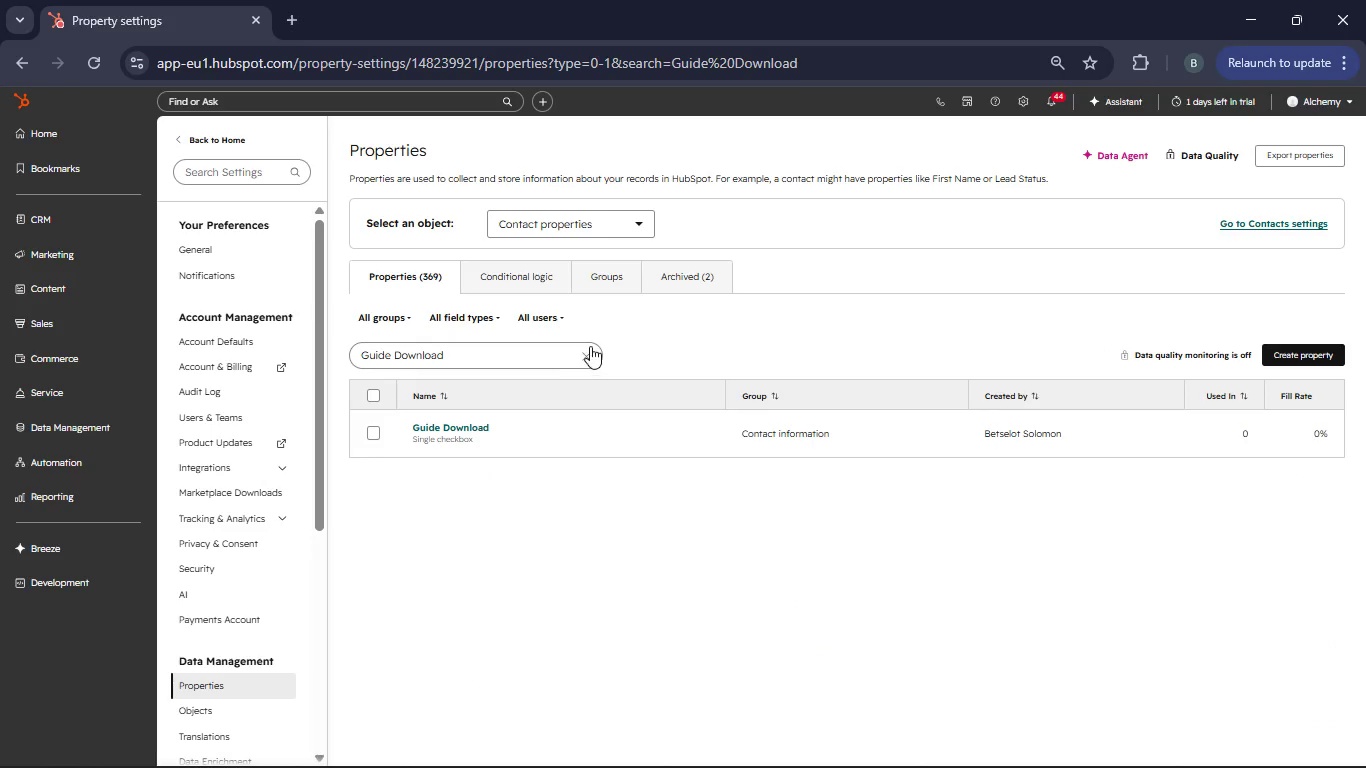 
left_click([590, 346])
 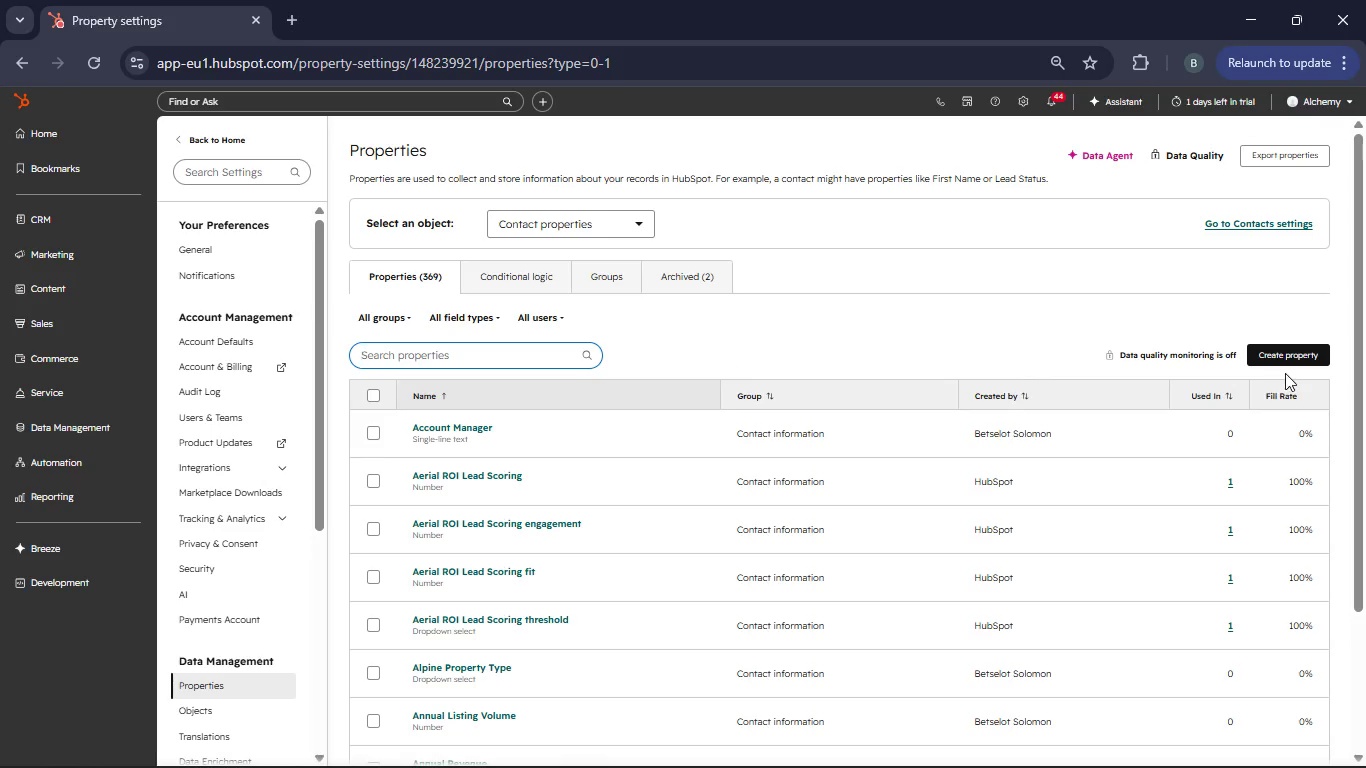 
left_click([1279, 361])
 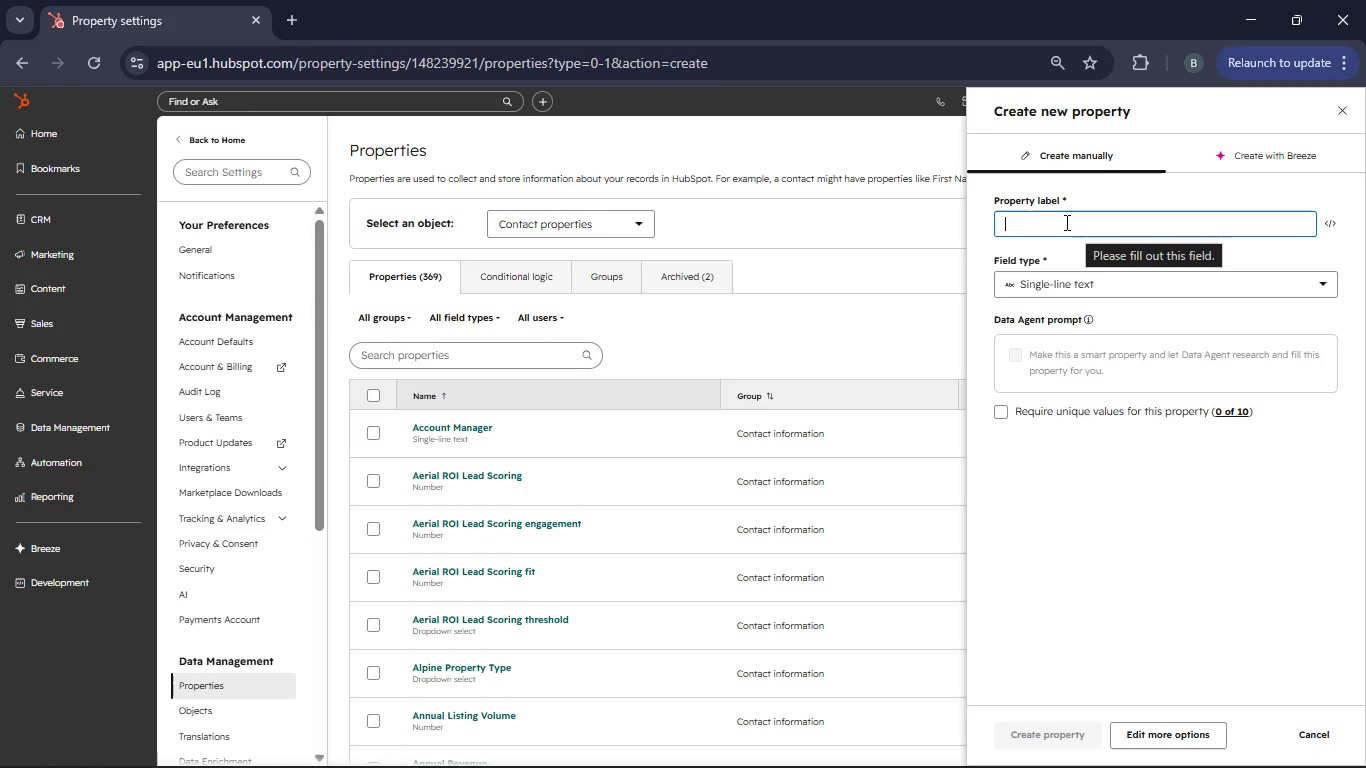 
type(Meeting Booke)
 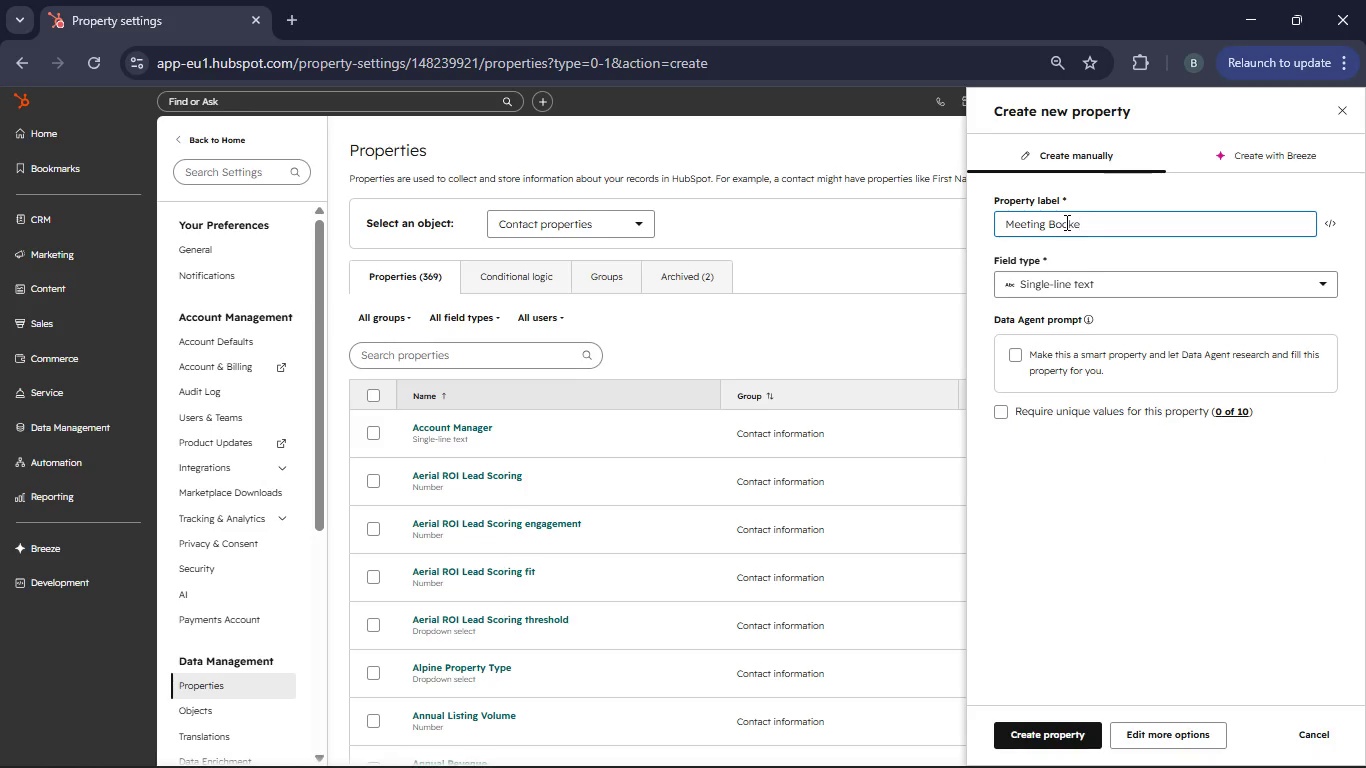 
key(D)
 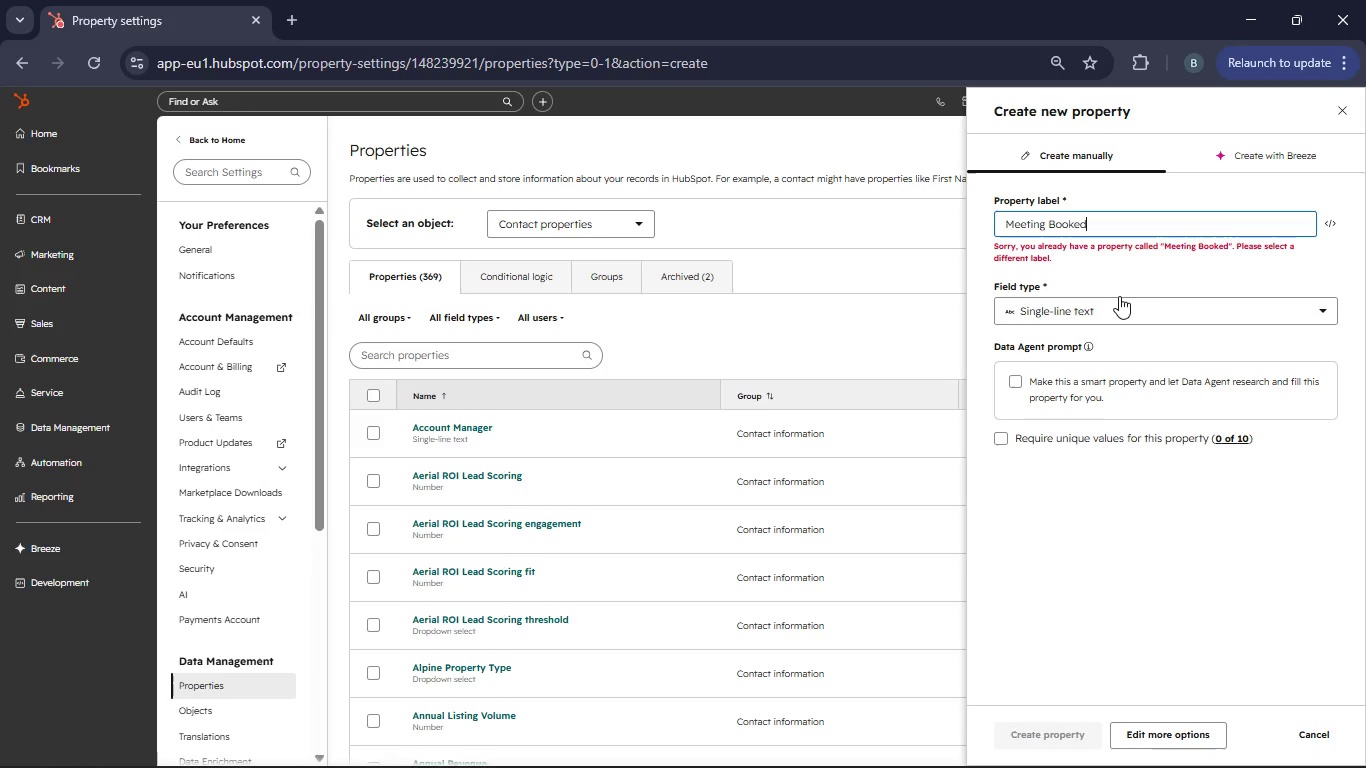 
left_click([1340, 107])
 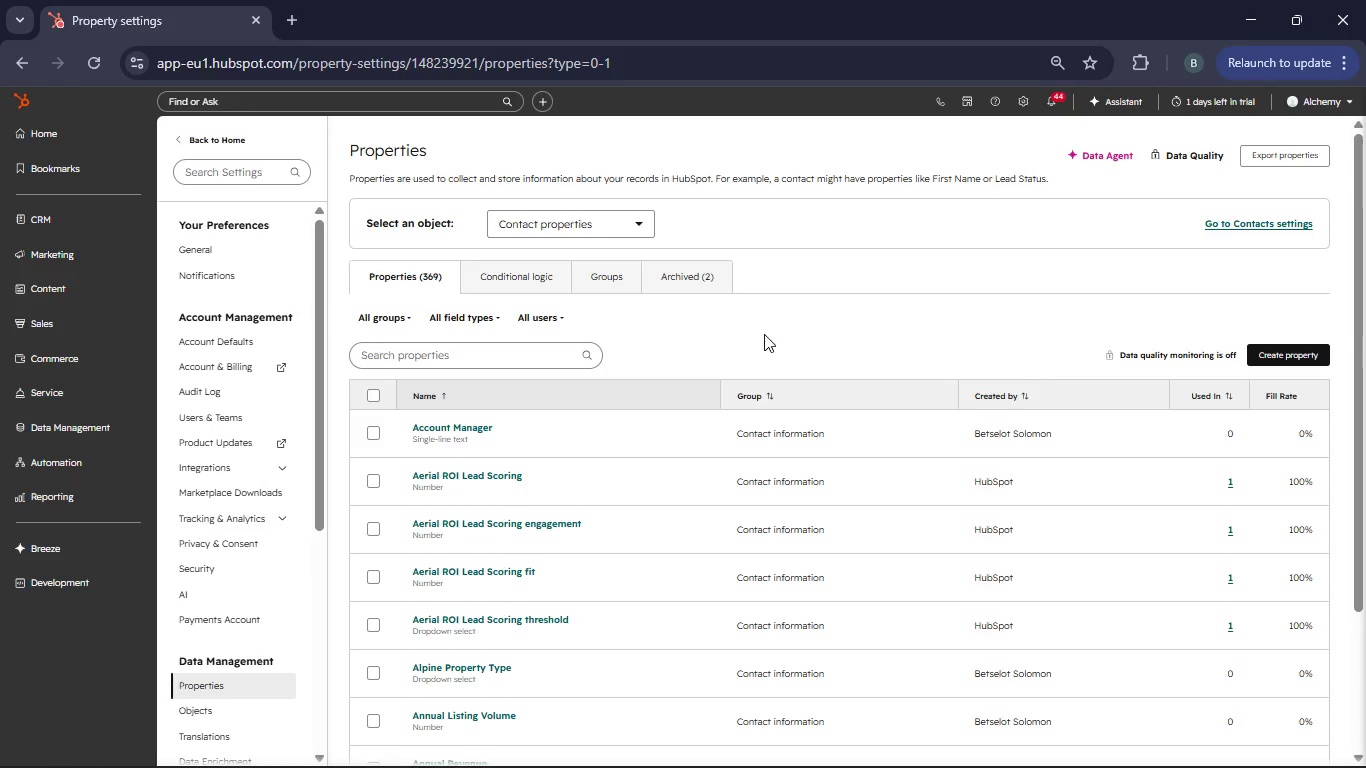 
left_click([507, 353])
 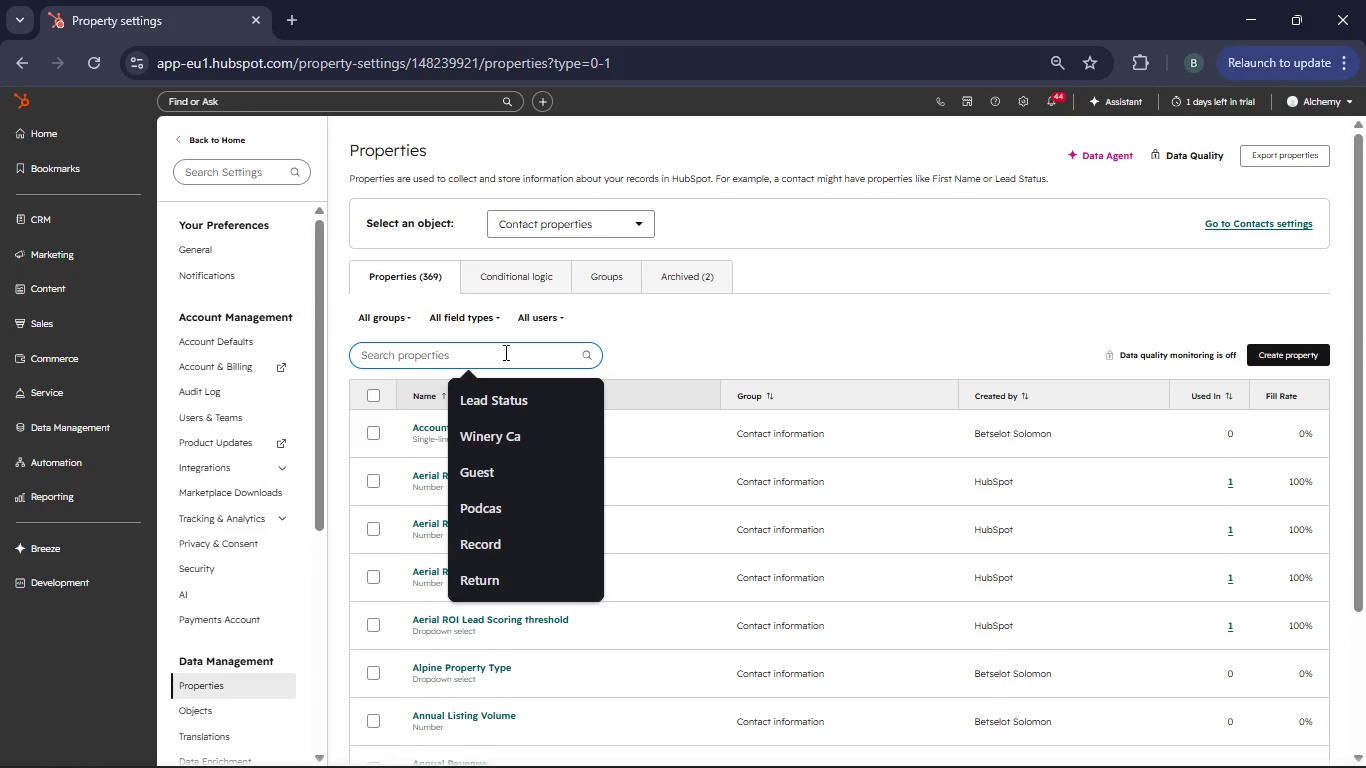 
type(Mei ooed)
 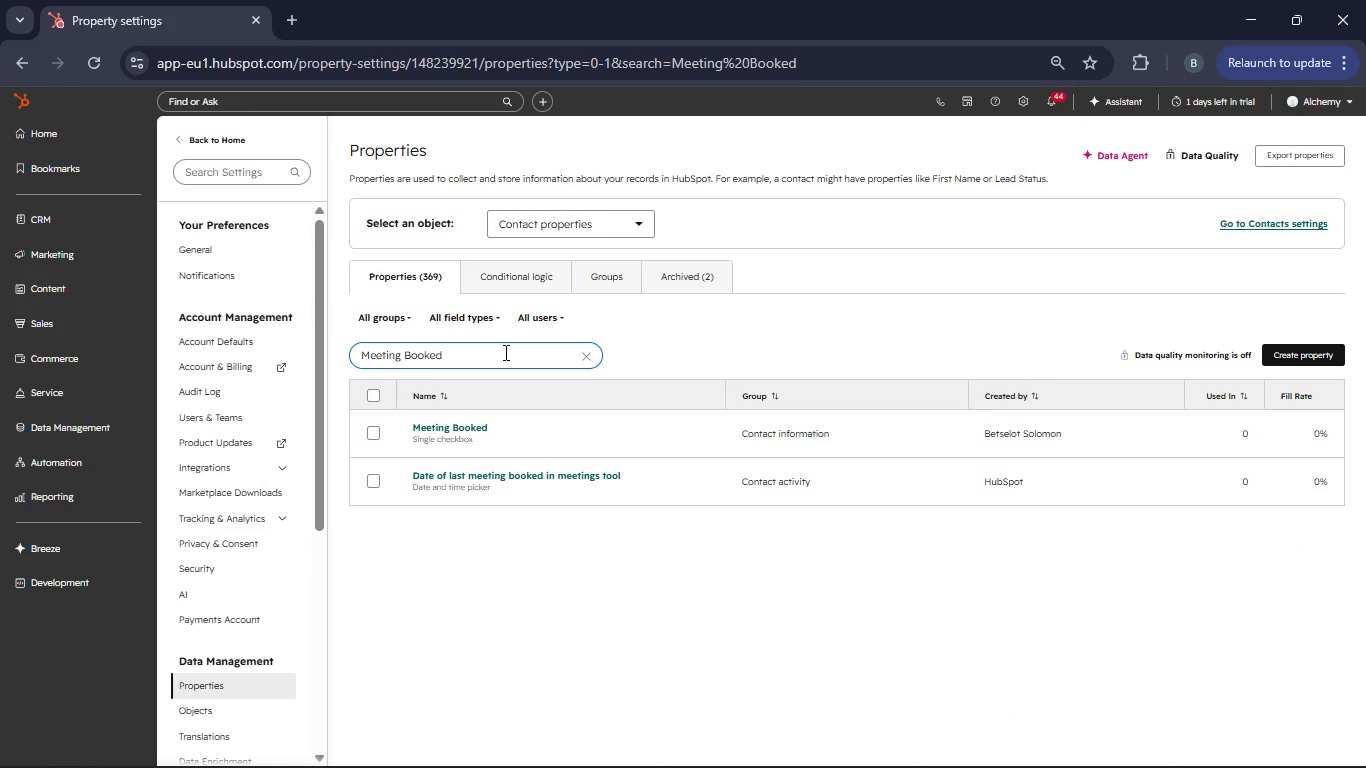 
hold_key(key=N, duration=0.31)
 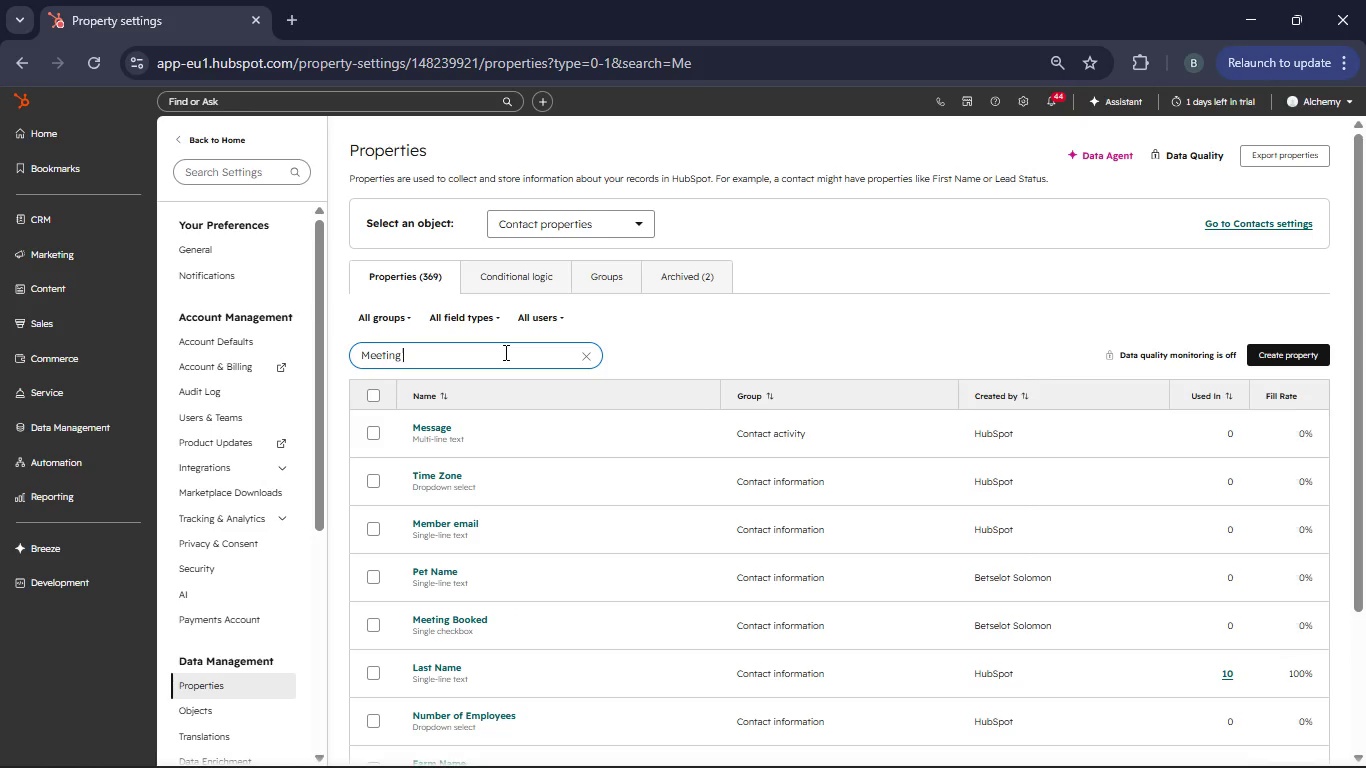 
left_click([379, 433])
 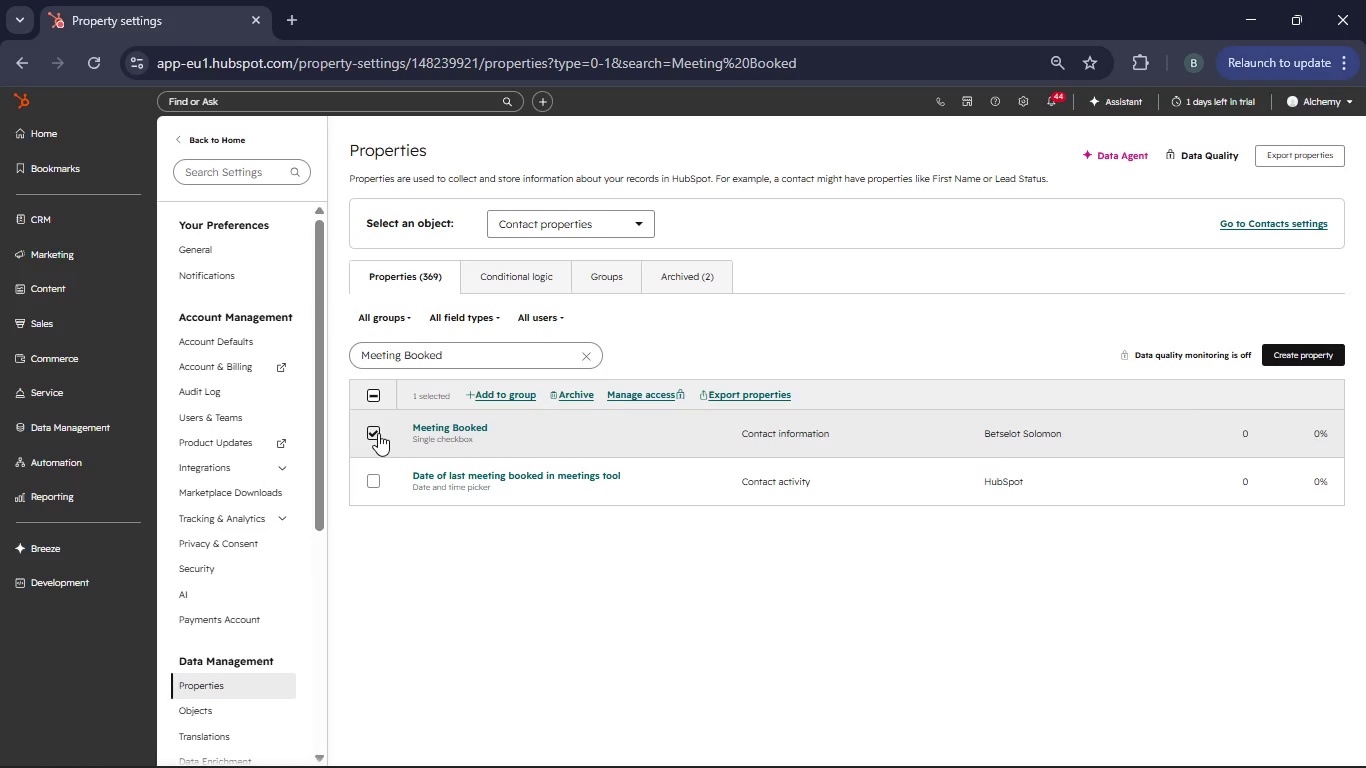 
left_click([378, 433])
 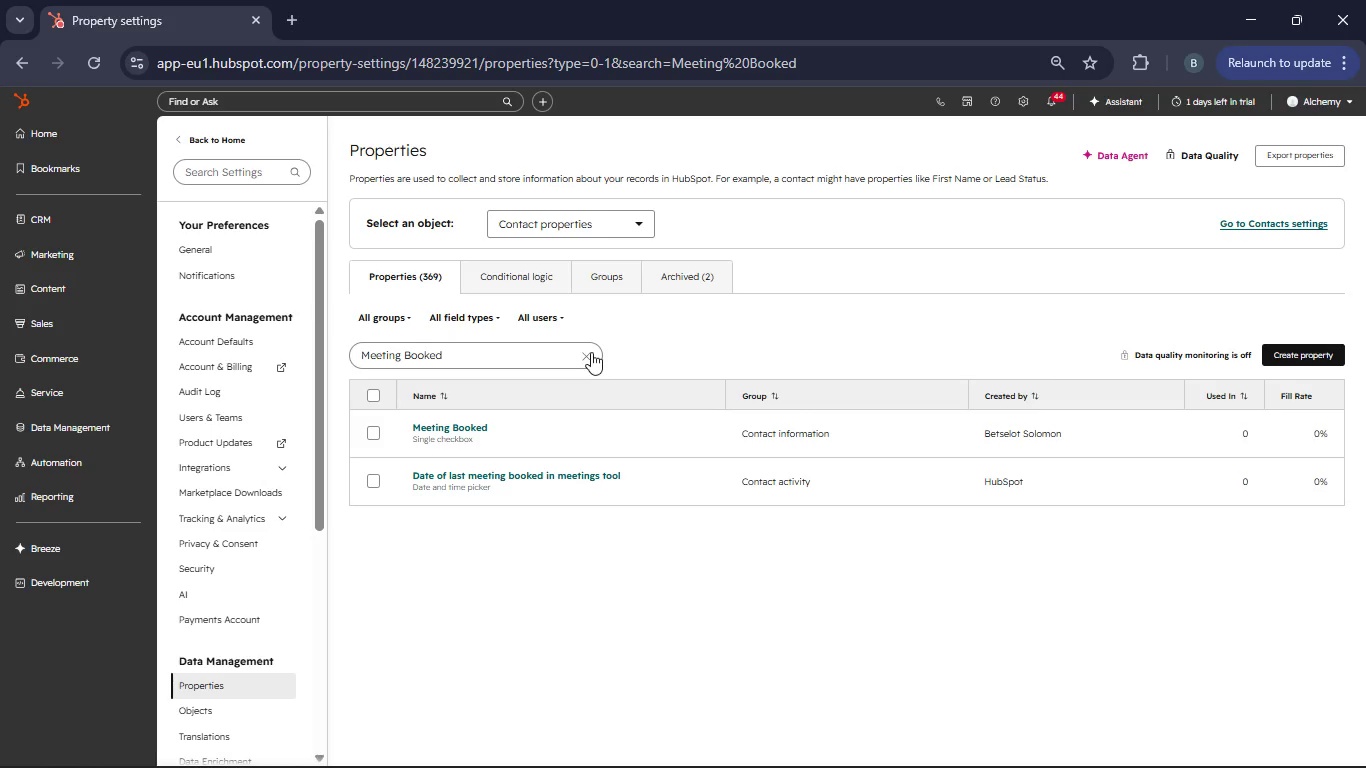 
left_click([591, 352])
 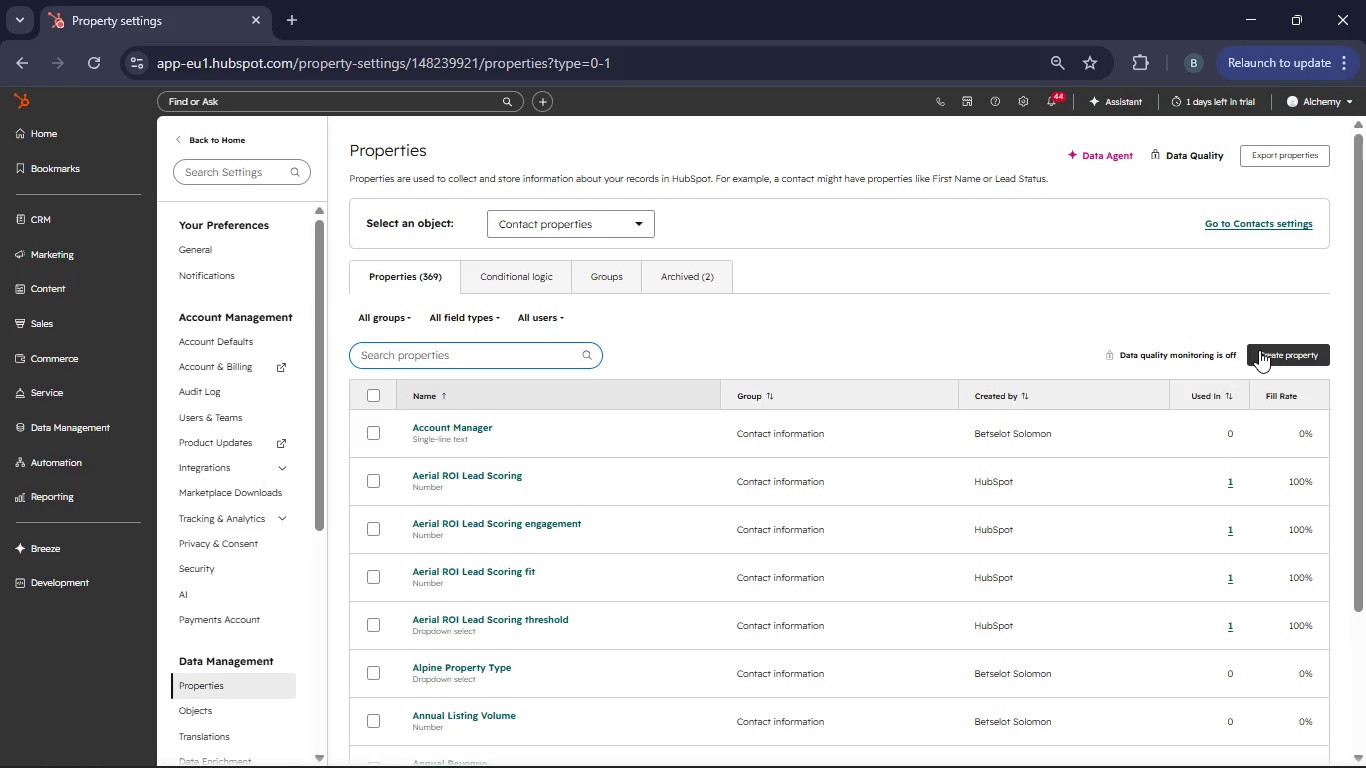 
left_click([1259, 350])
 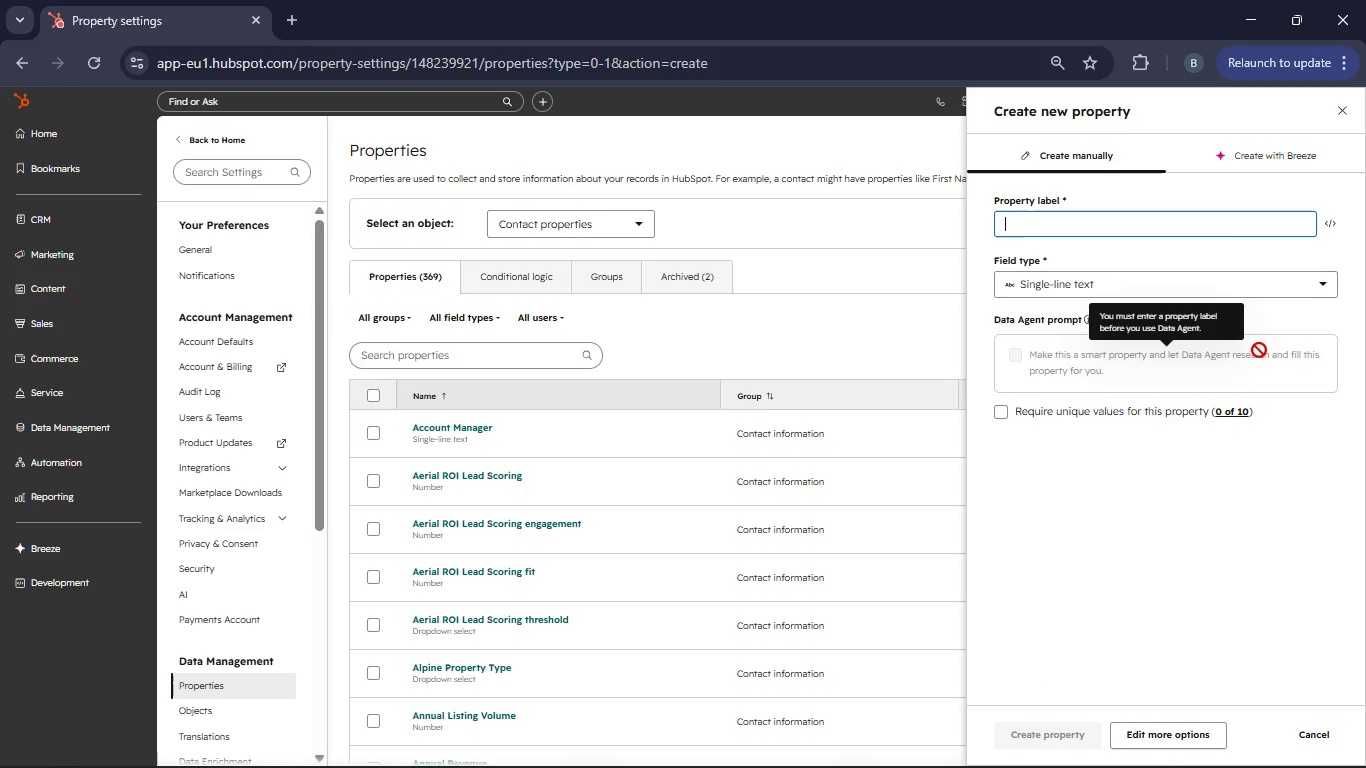 
wait(5.09)
 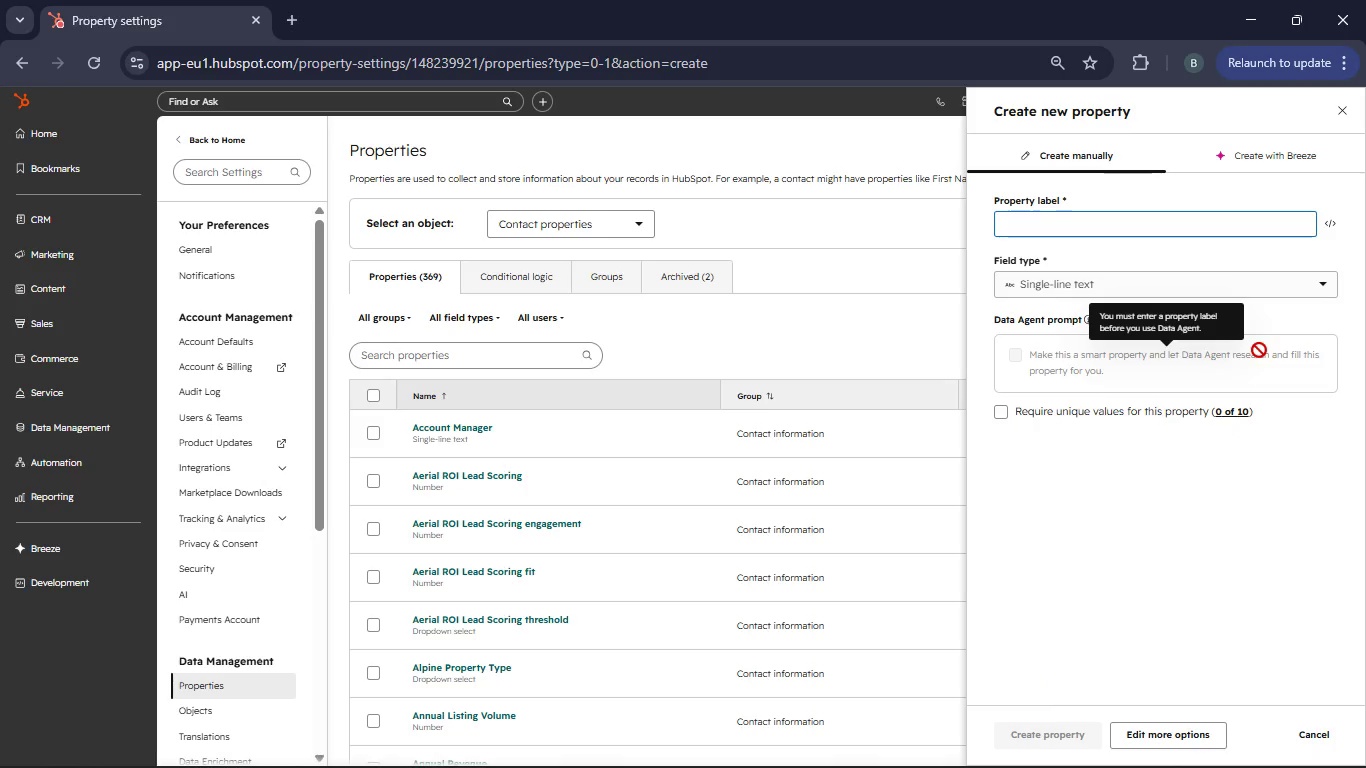 
left_click([1067, 236])
 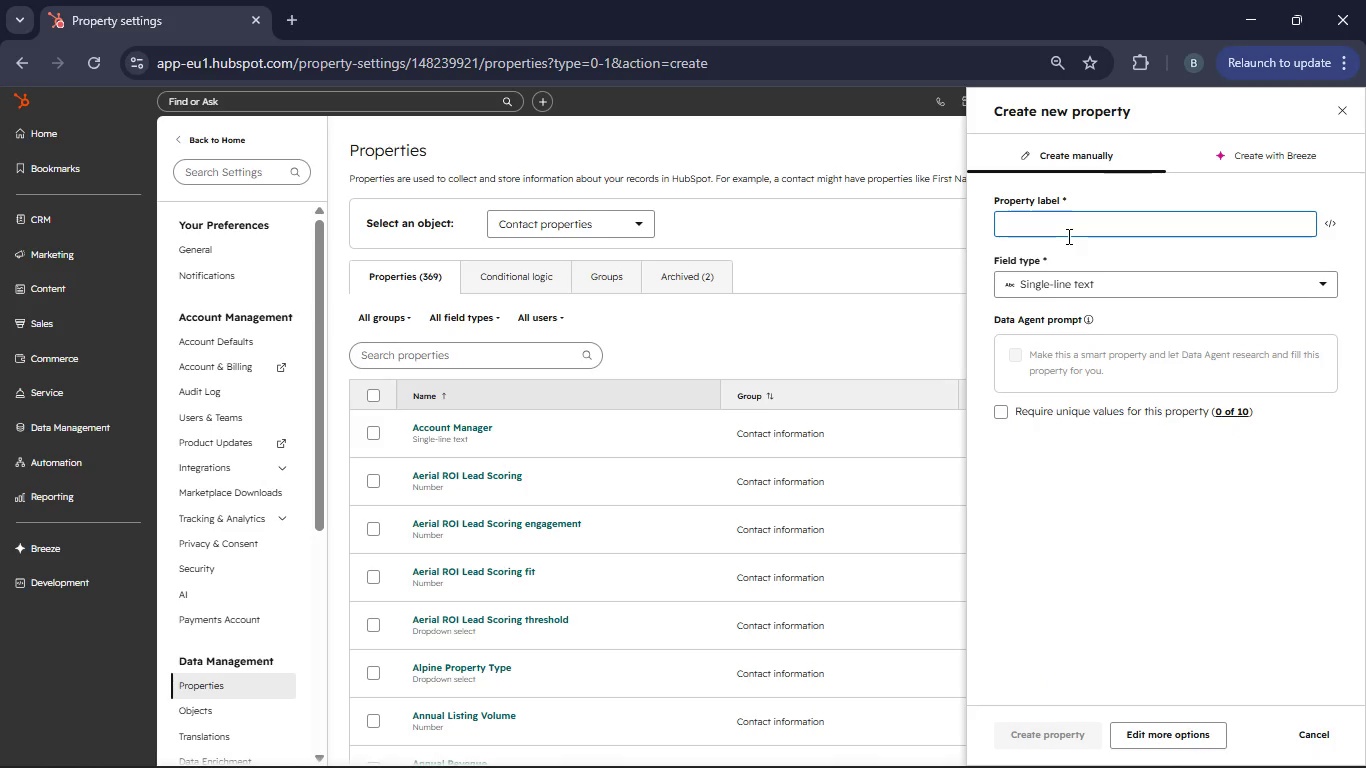 
type(Lifecycle Stage)
 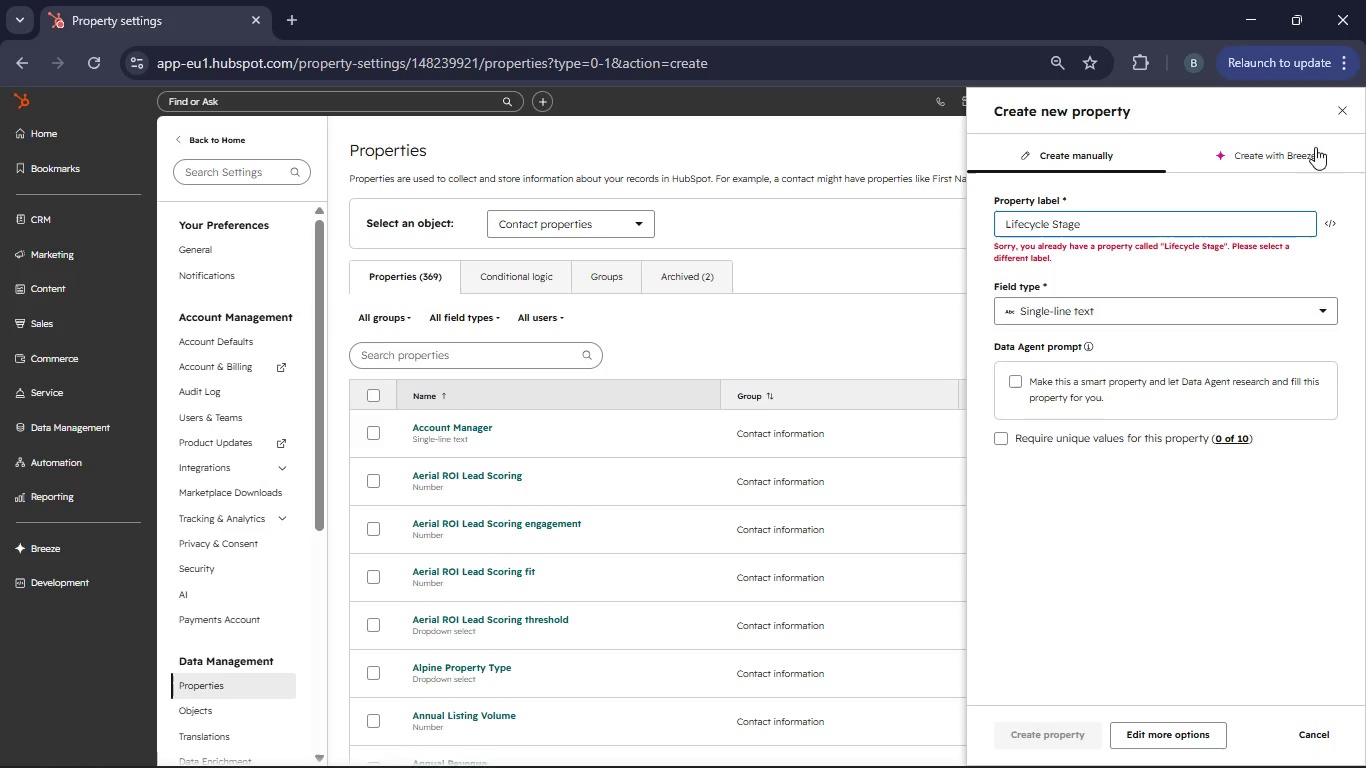 
left_click([1347, 109])
 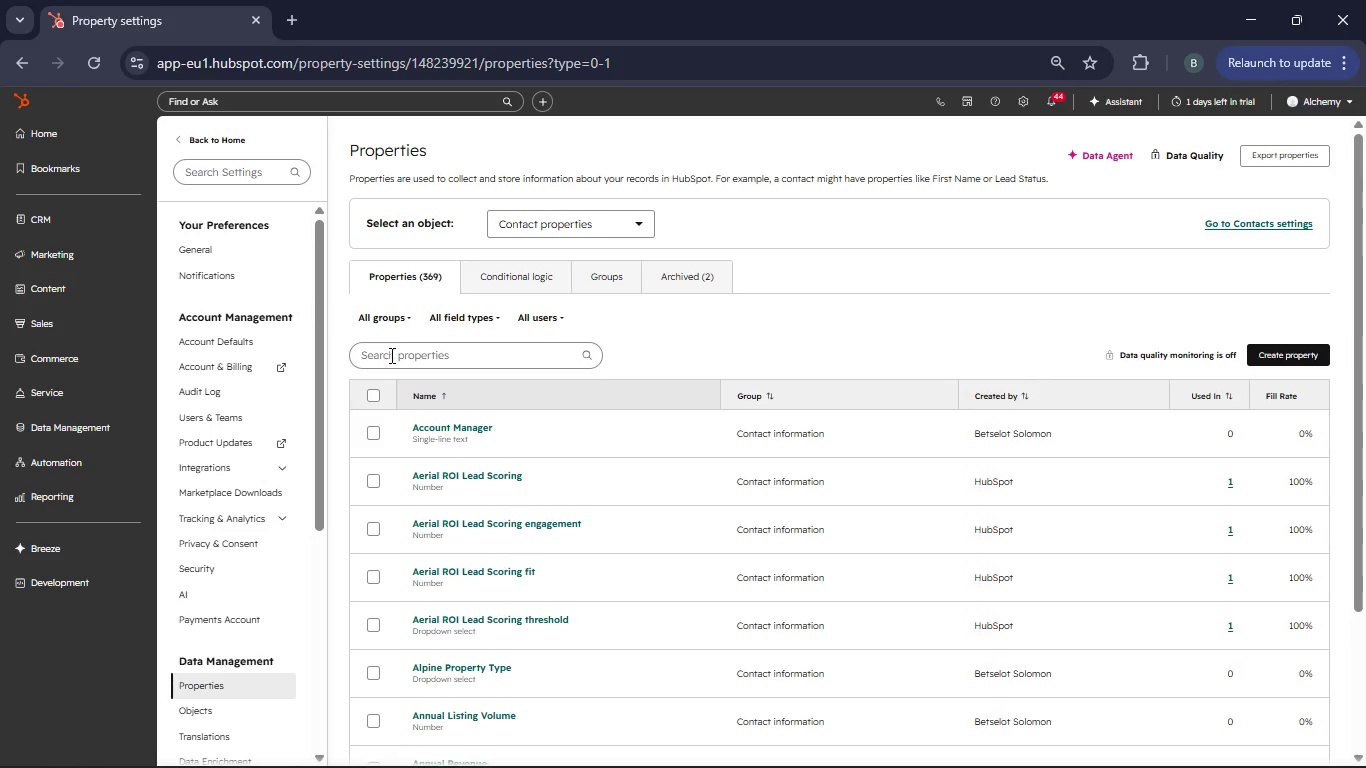 
left_click([390, 355])
 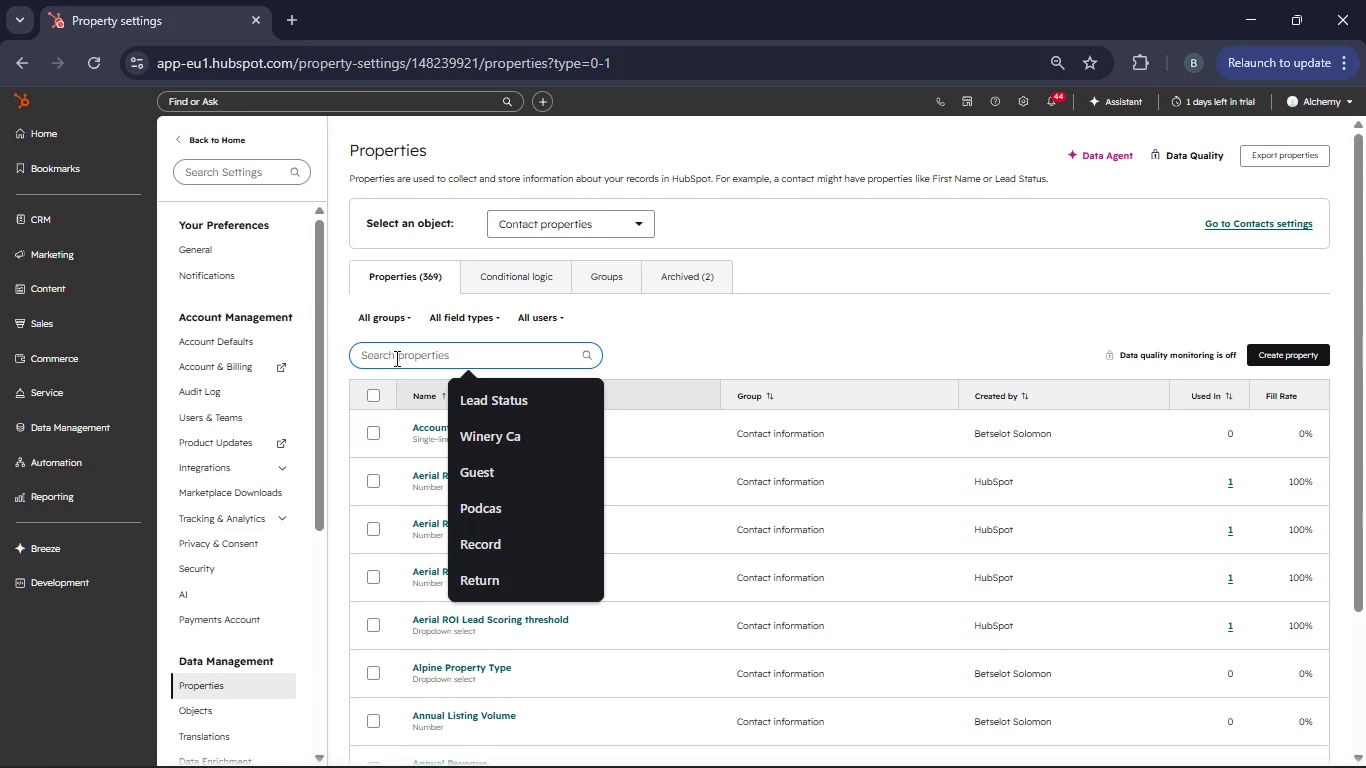 
type(Lifecycle Stage)
 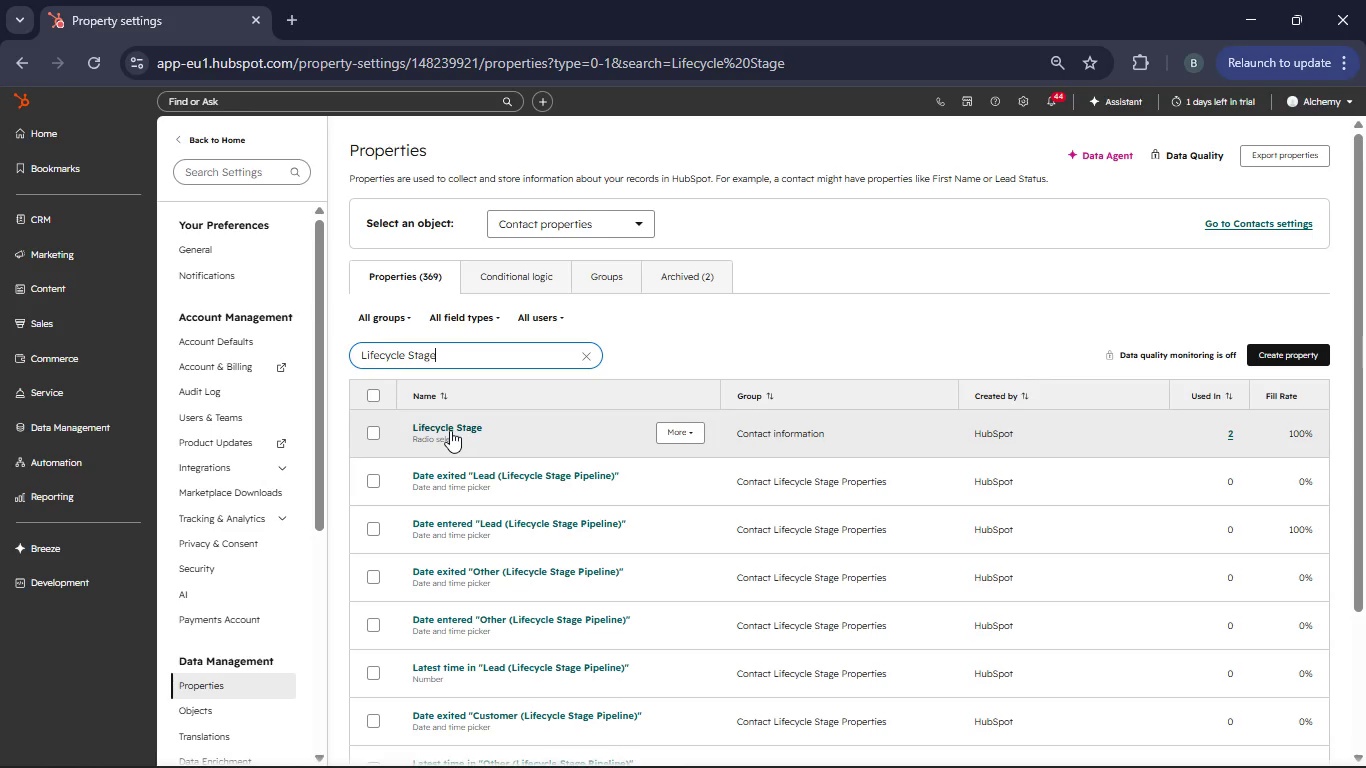 
left_click([450, 430])
 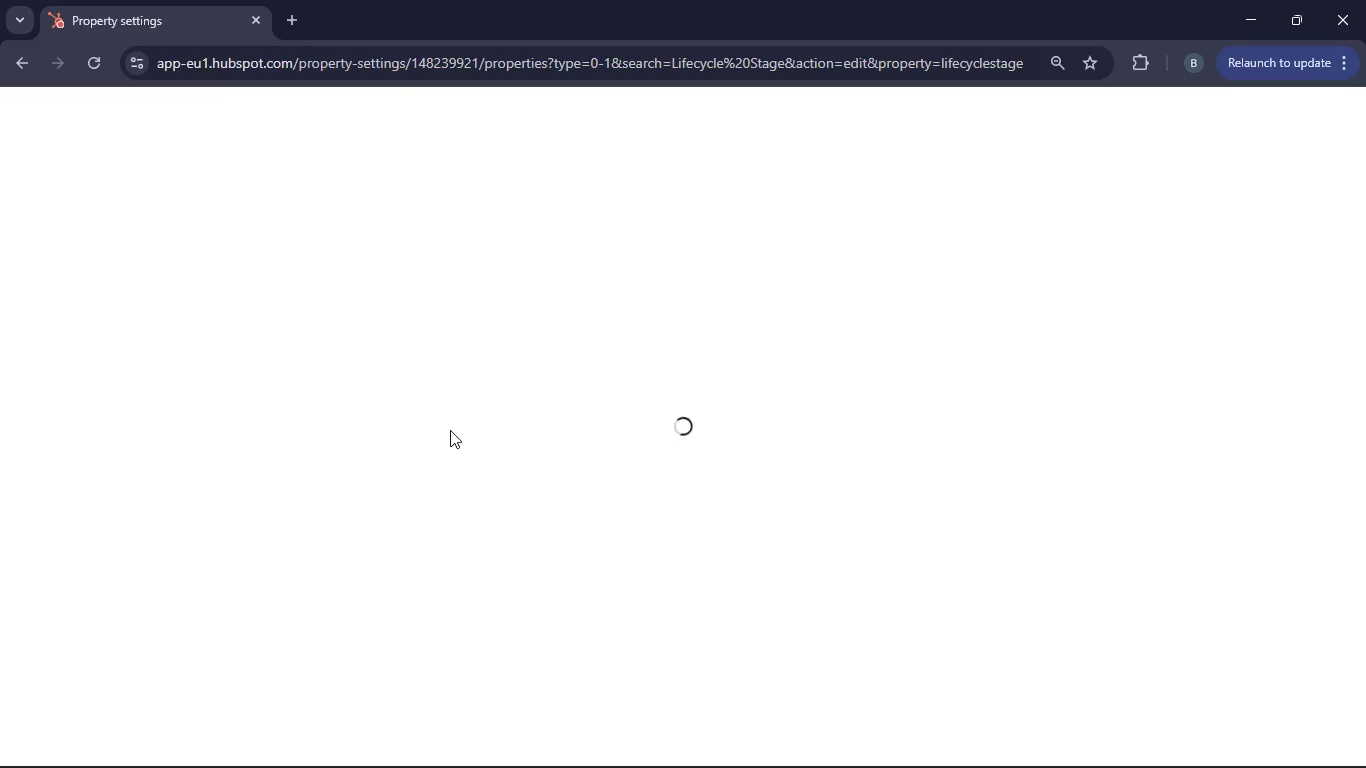 
wait(8.95)
 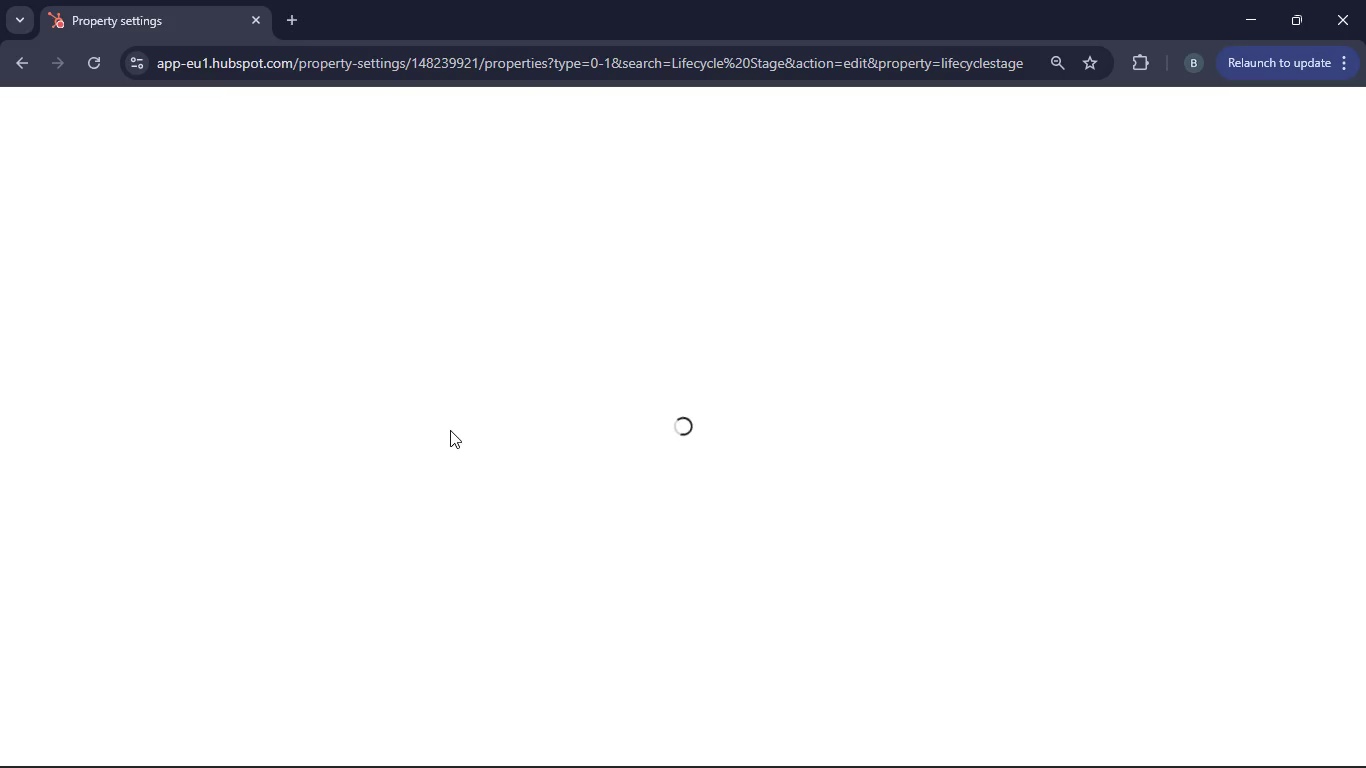 
left_click([78, 205])
 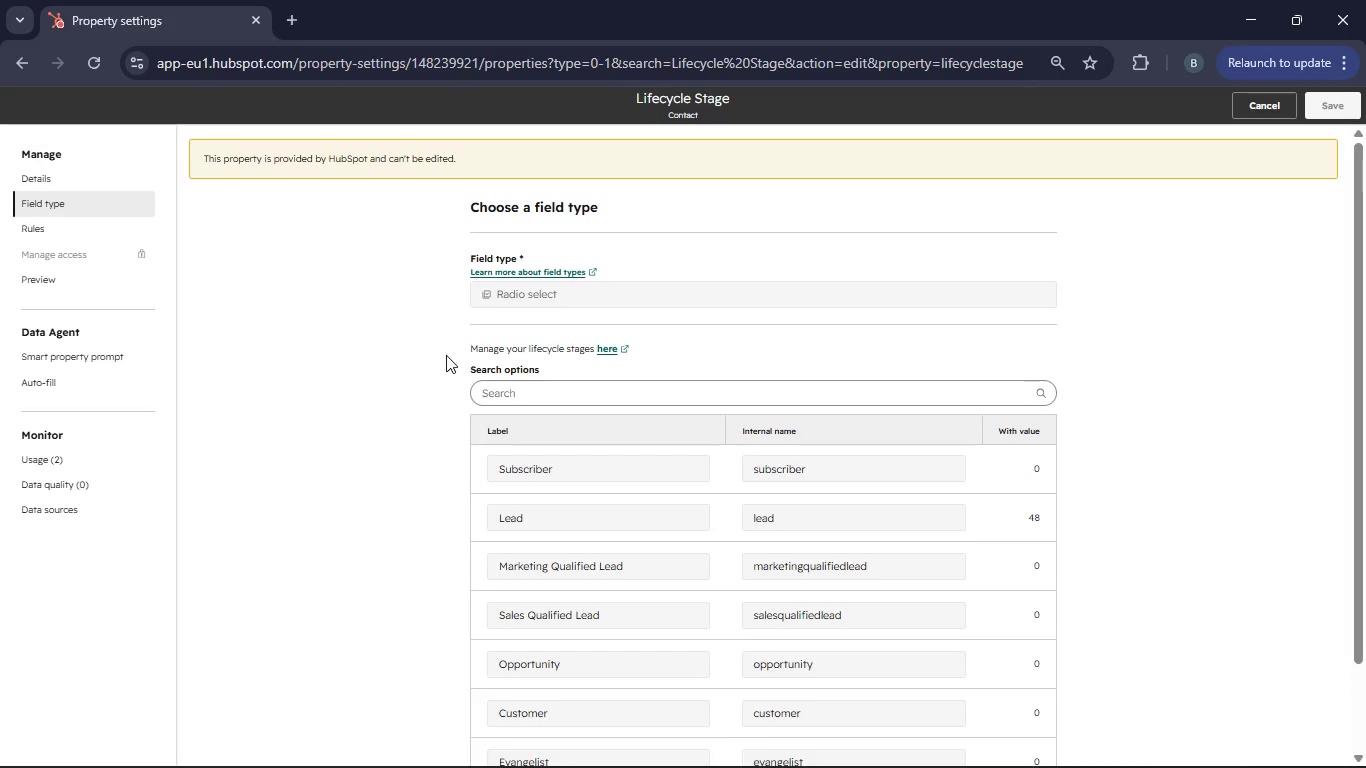 
scroll: coordinate [569, 405], scroll_direction: down, amount: 1.0
 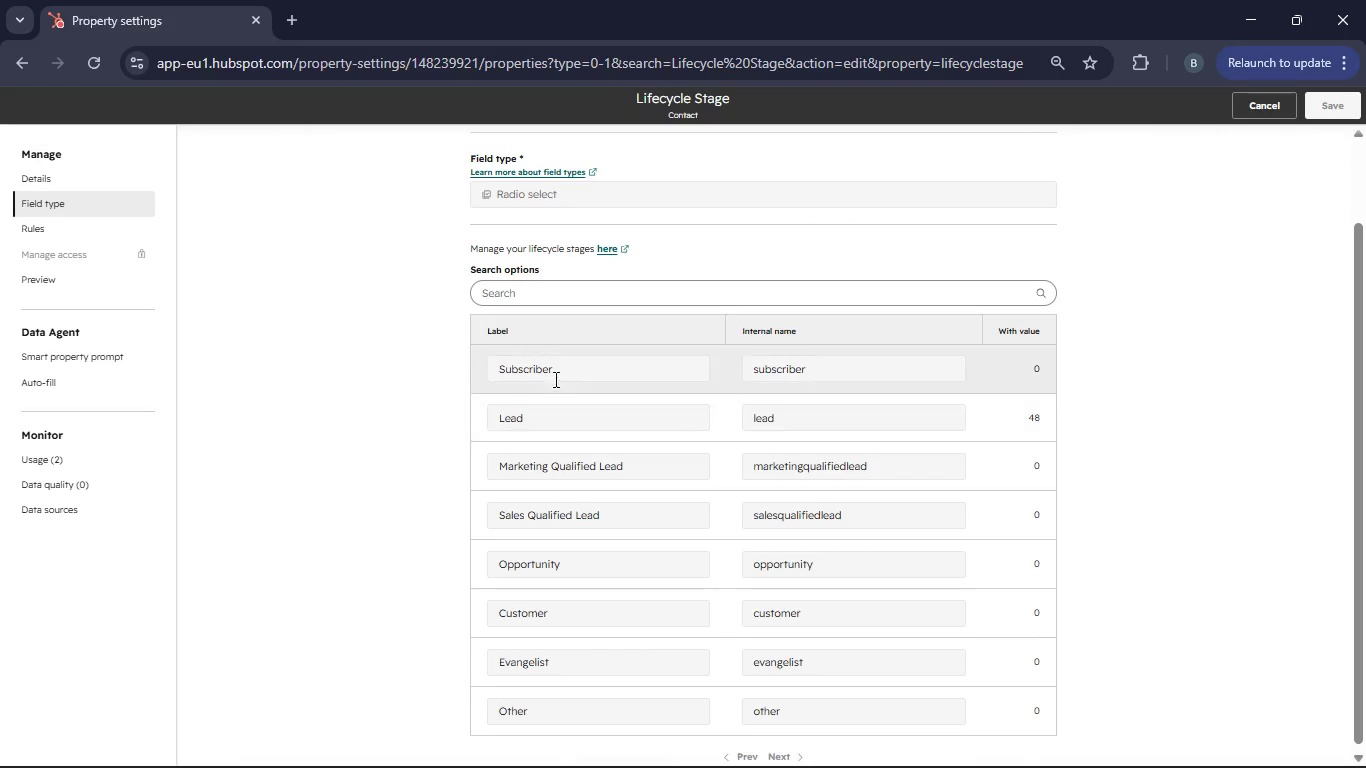 
left_click([558, 370])
 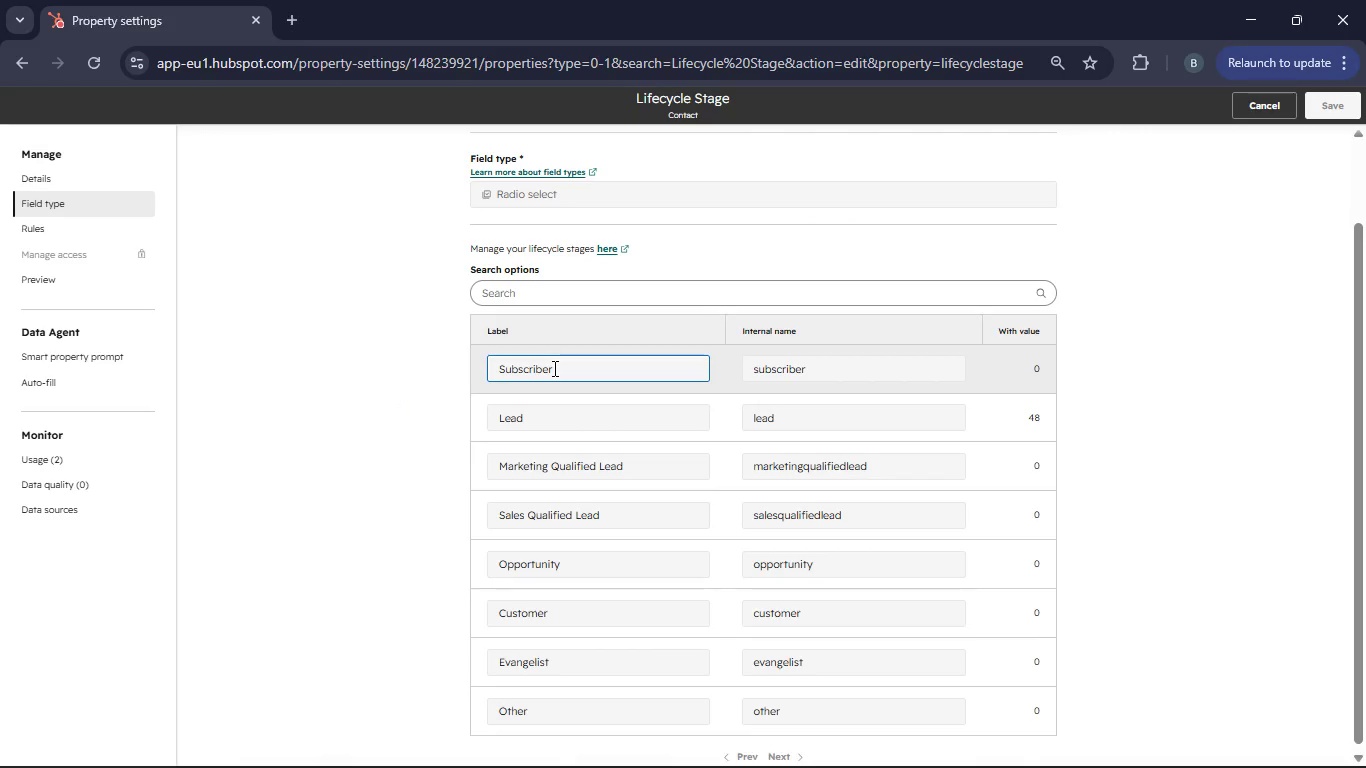 
scroll: coordinate [562, 381], scroll_direction: down, amount: 3.0
 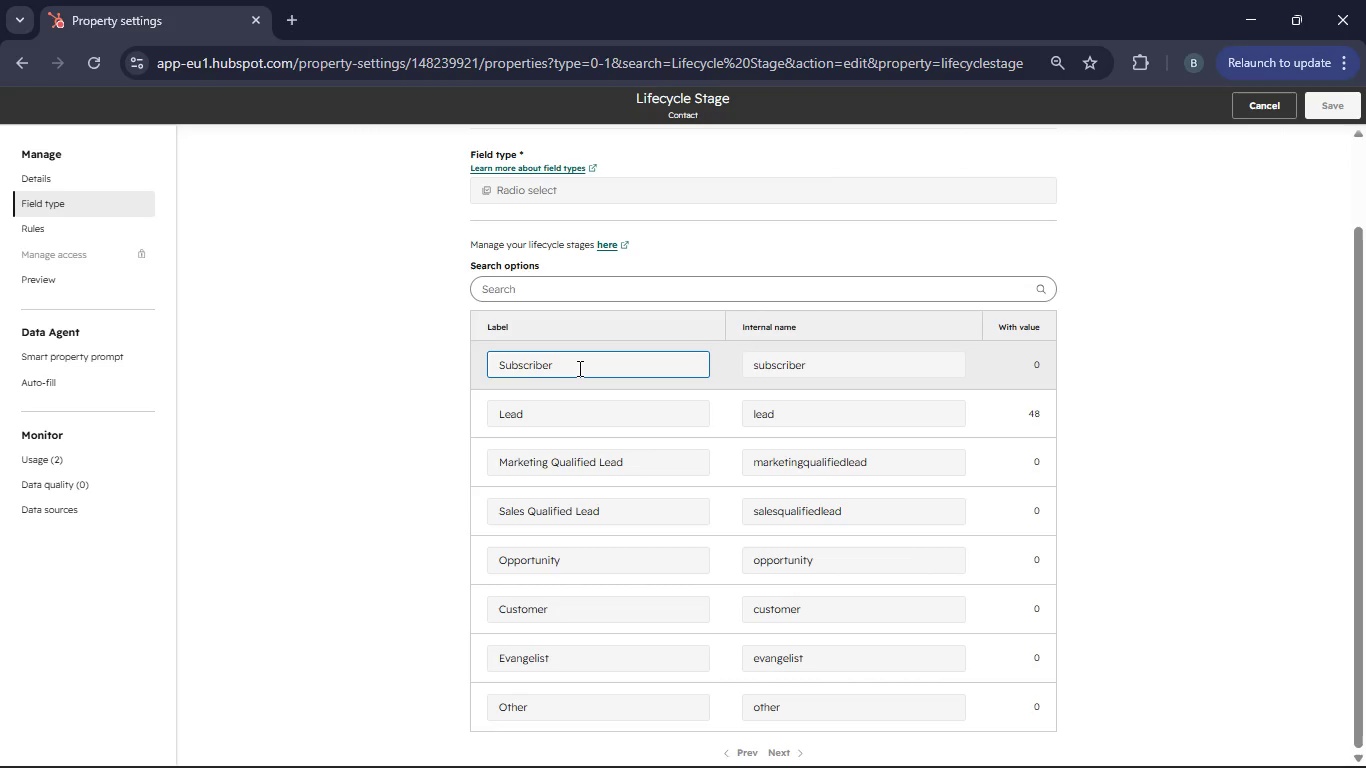 
left_click([578, 368])
 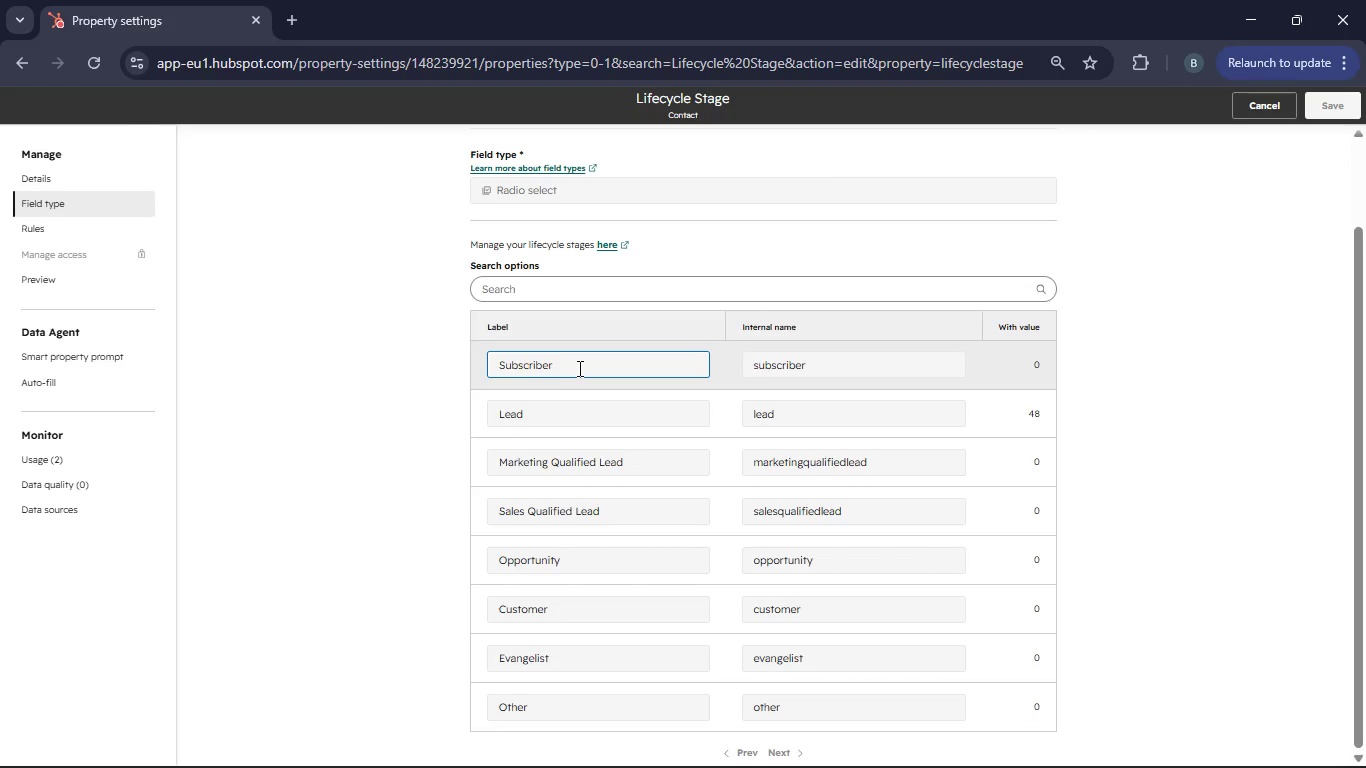 
key(Backspace)
 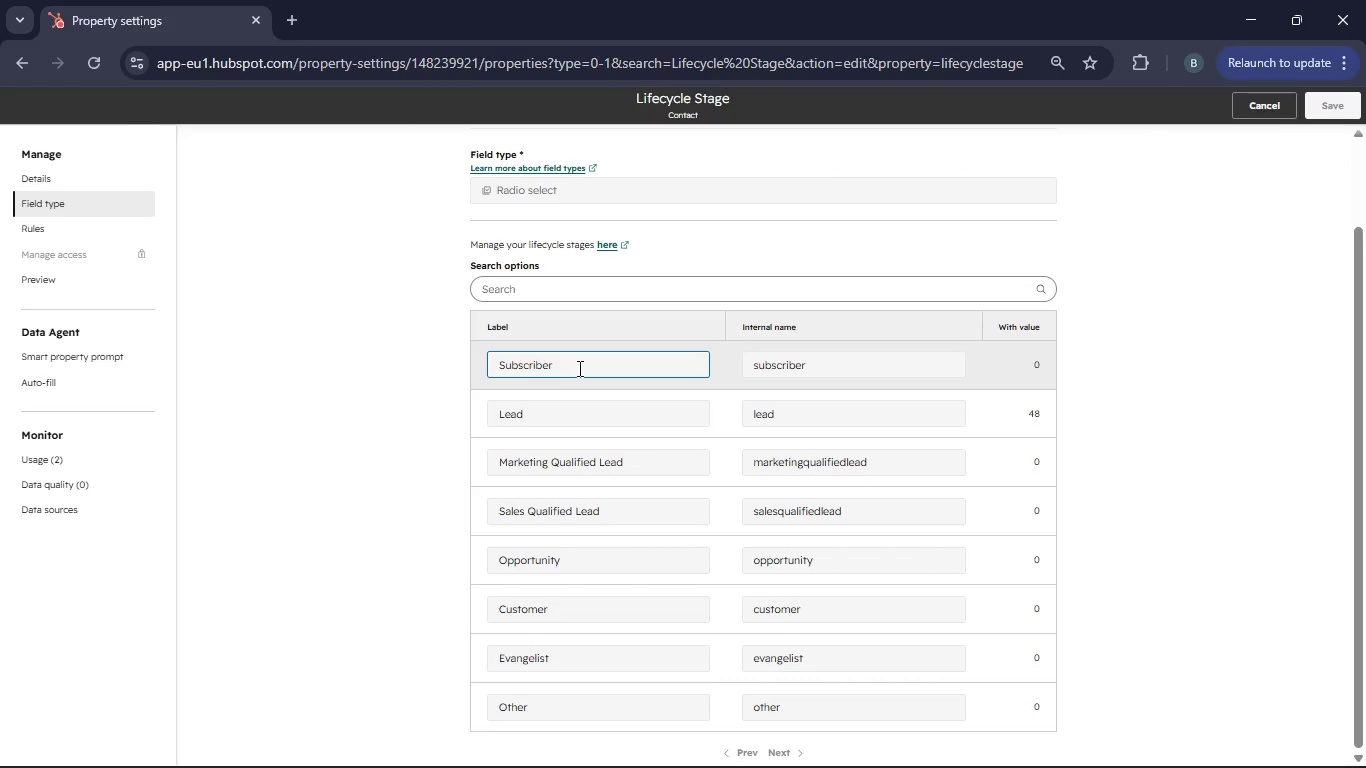 
key(Backspace)
 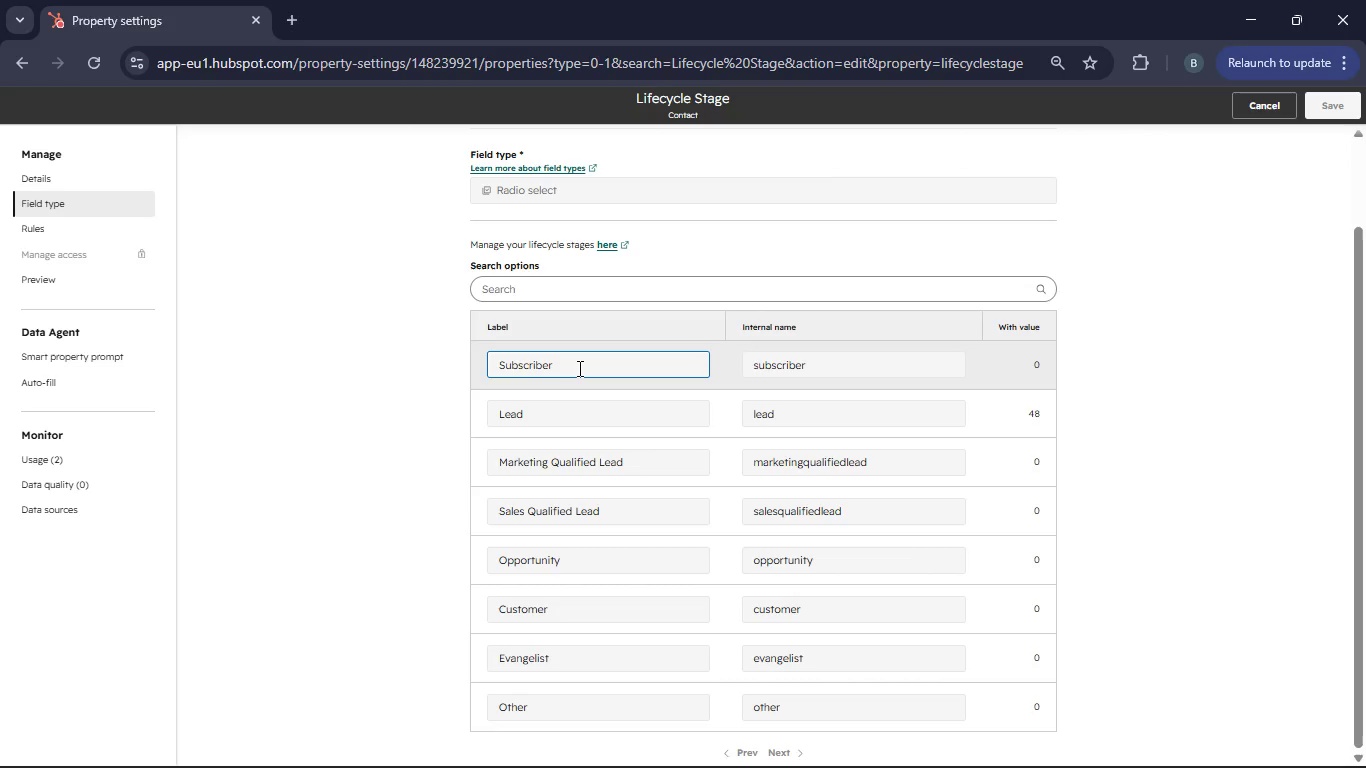 
key(Backspace)
 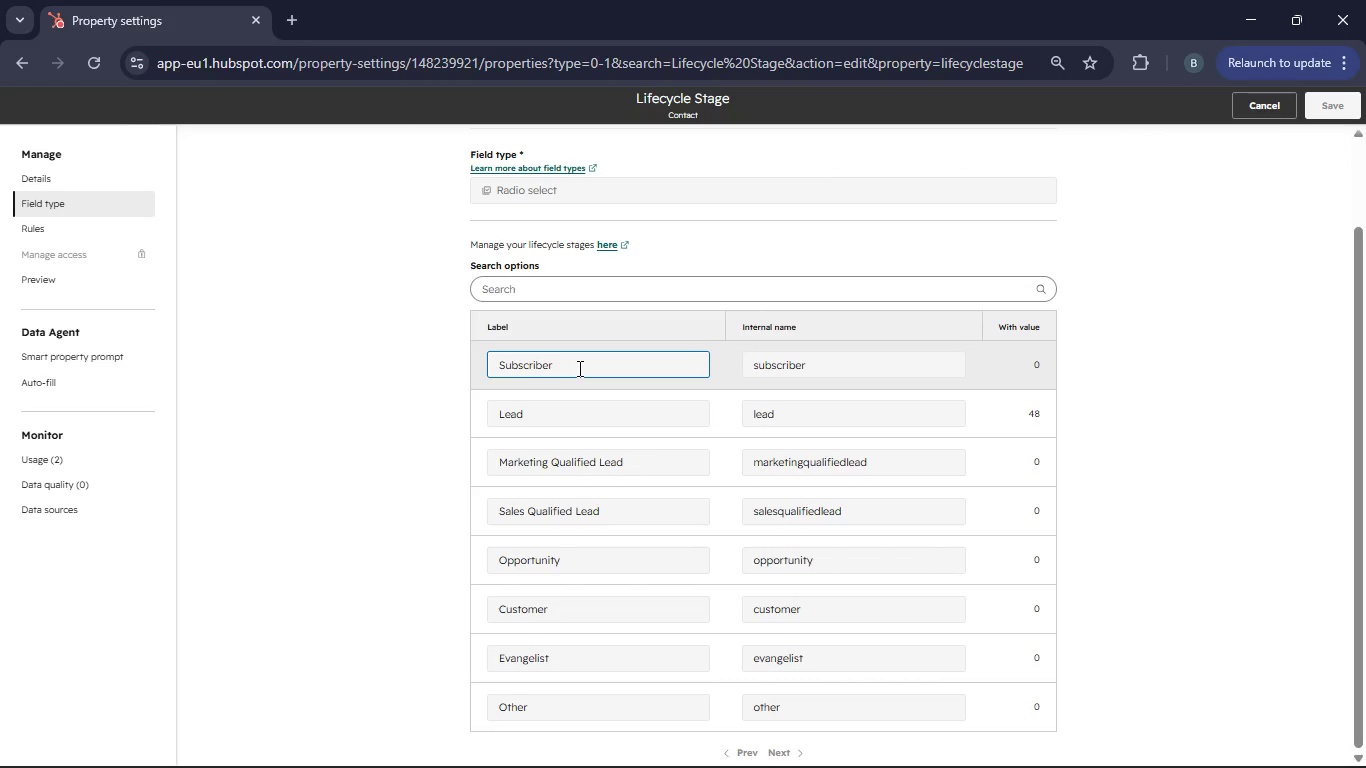 
key(Backspace)
 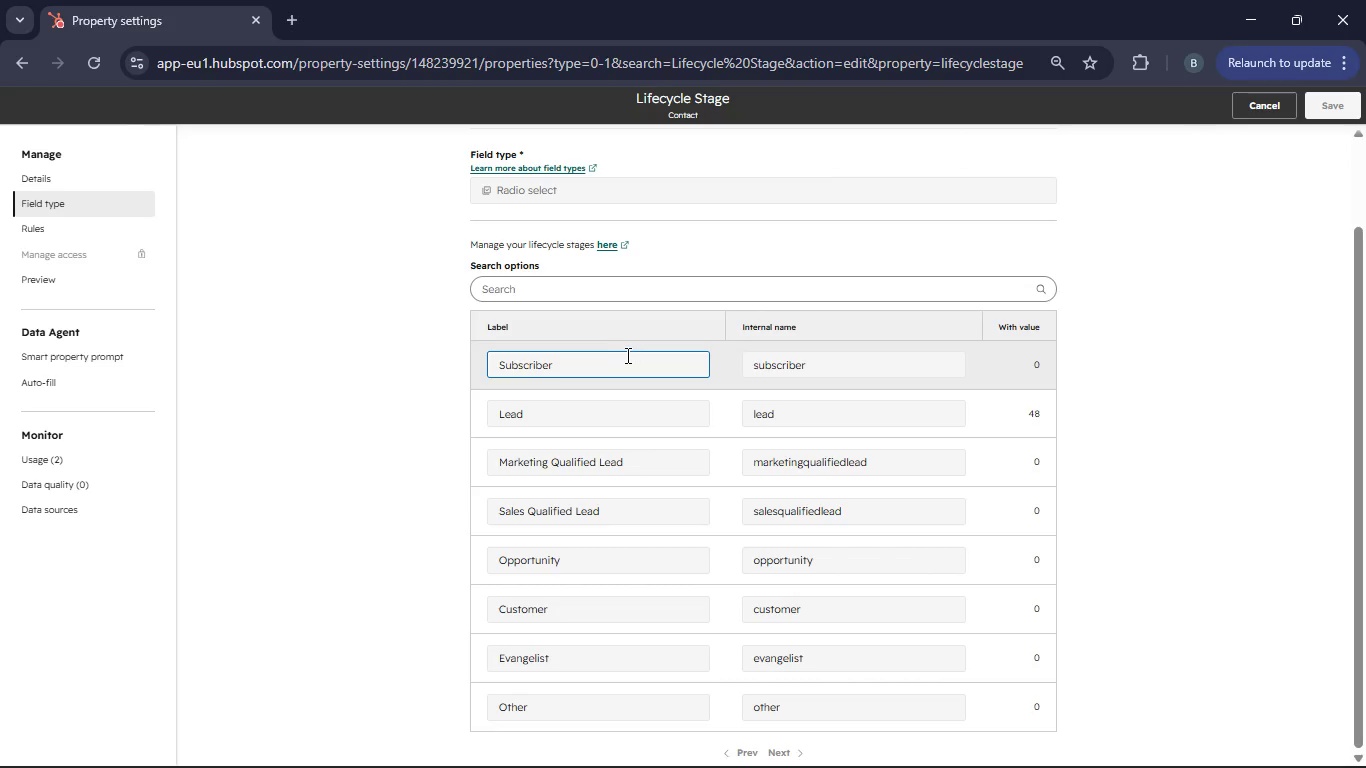 
double_click([622, 355])
 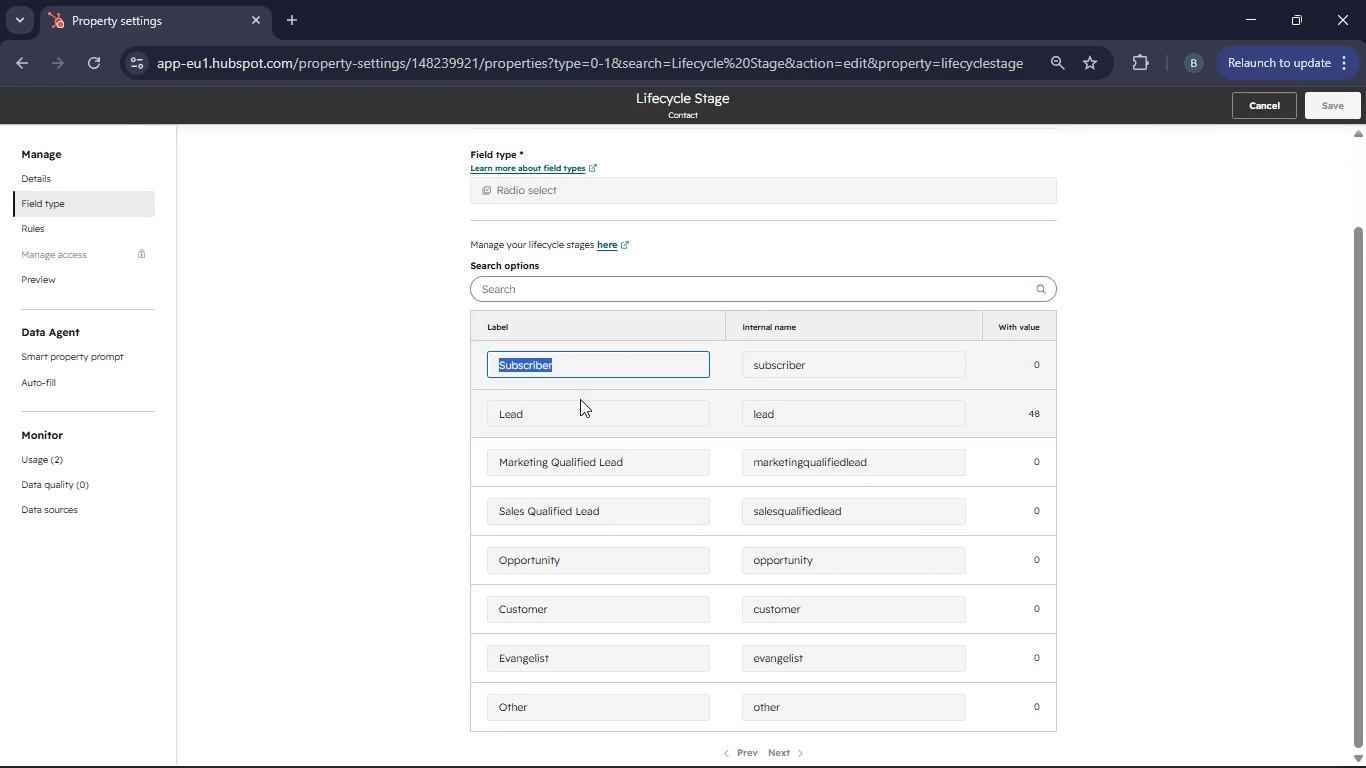 
scroll: coordinate [579, 417], scroll_direction: down, amount: 2.0
 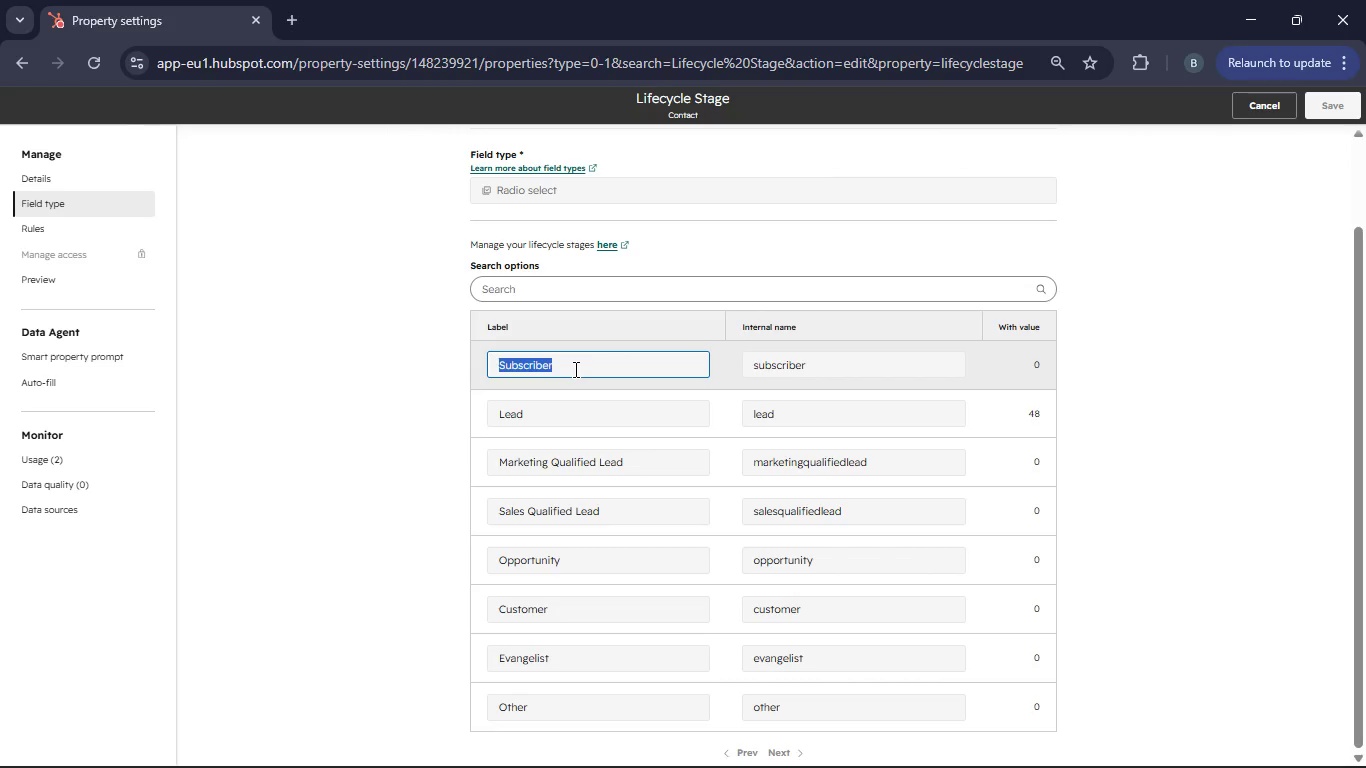 
key(Backspace)
 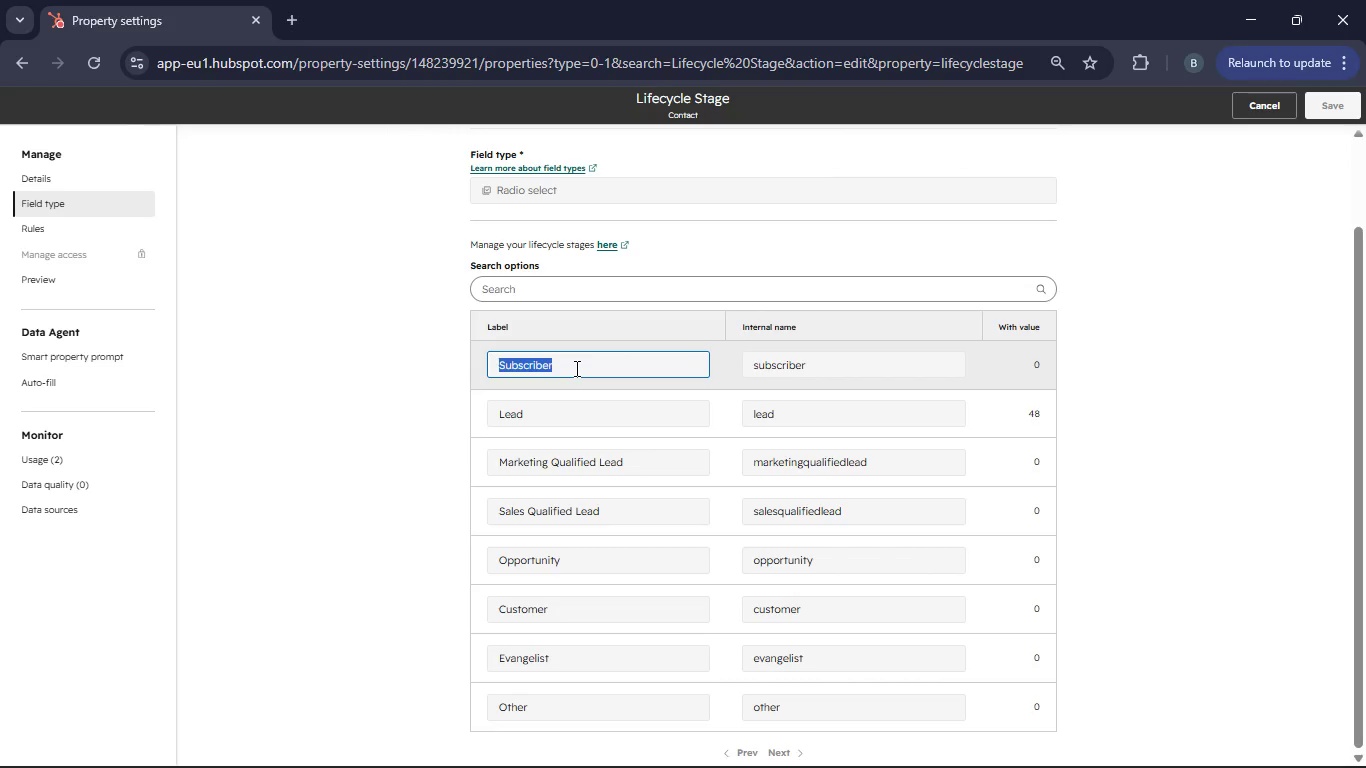 
key(Backspace)
 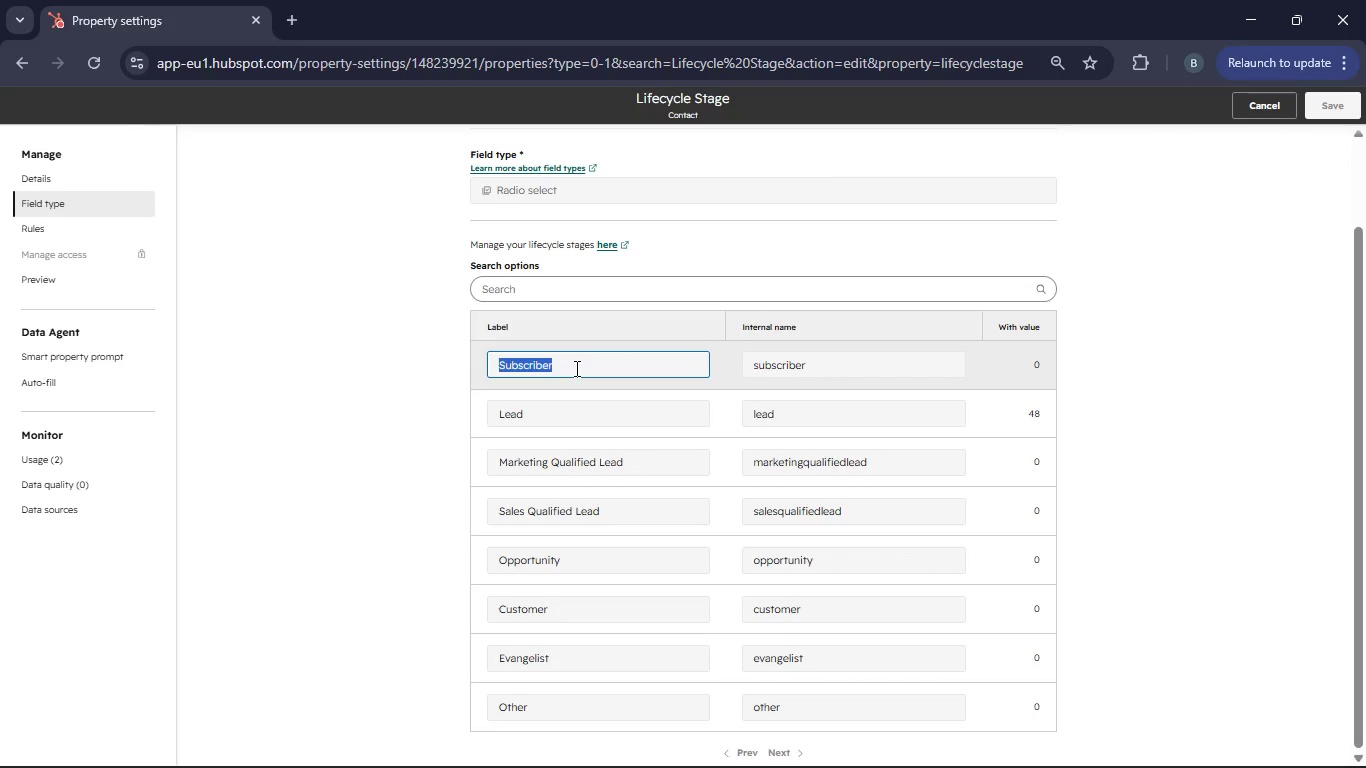 
key(Backspace)
 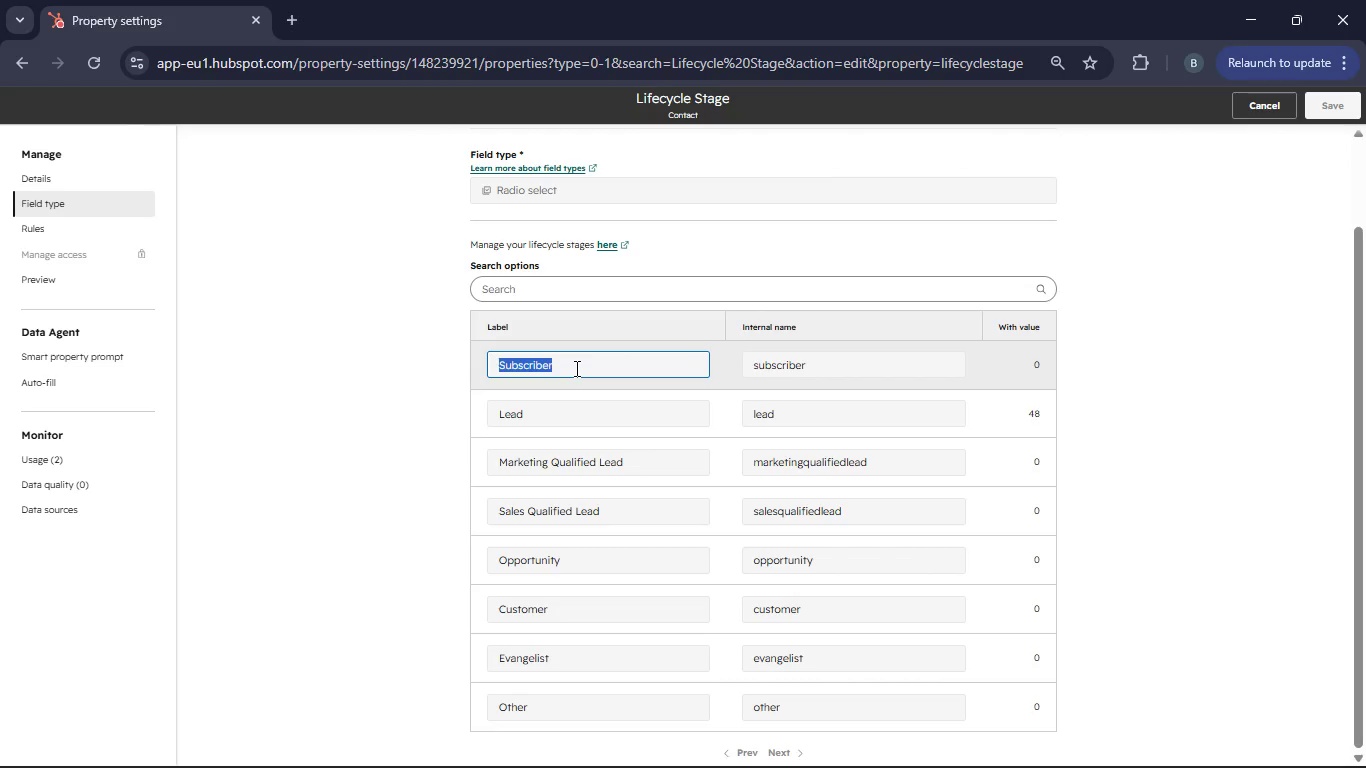 
key(Backspace)
 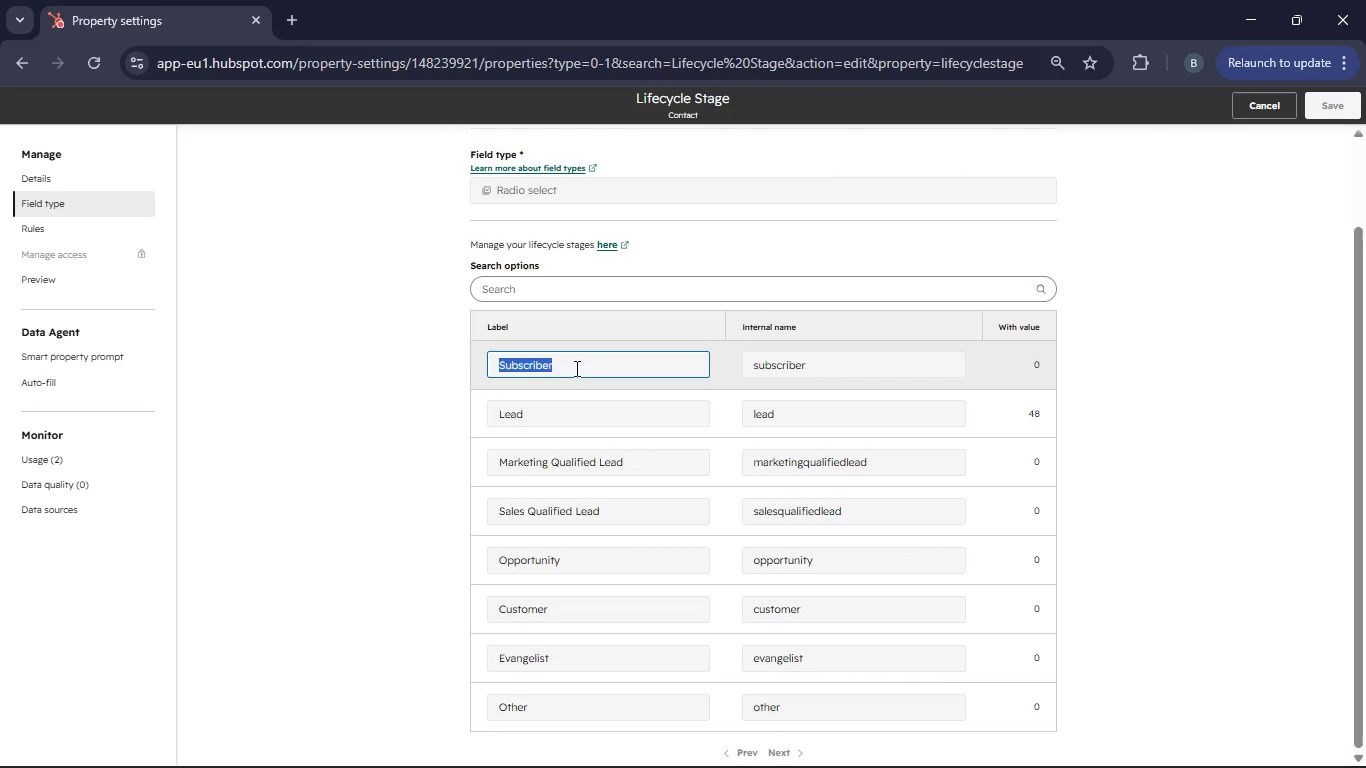 
key(Backspace)
 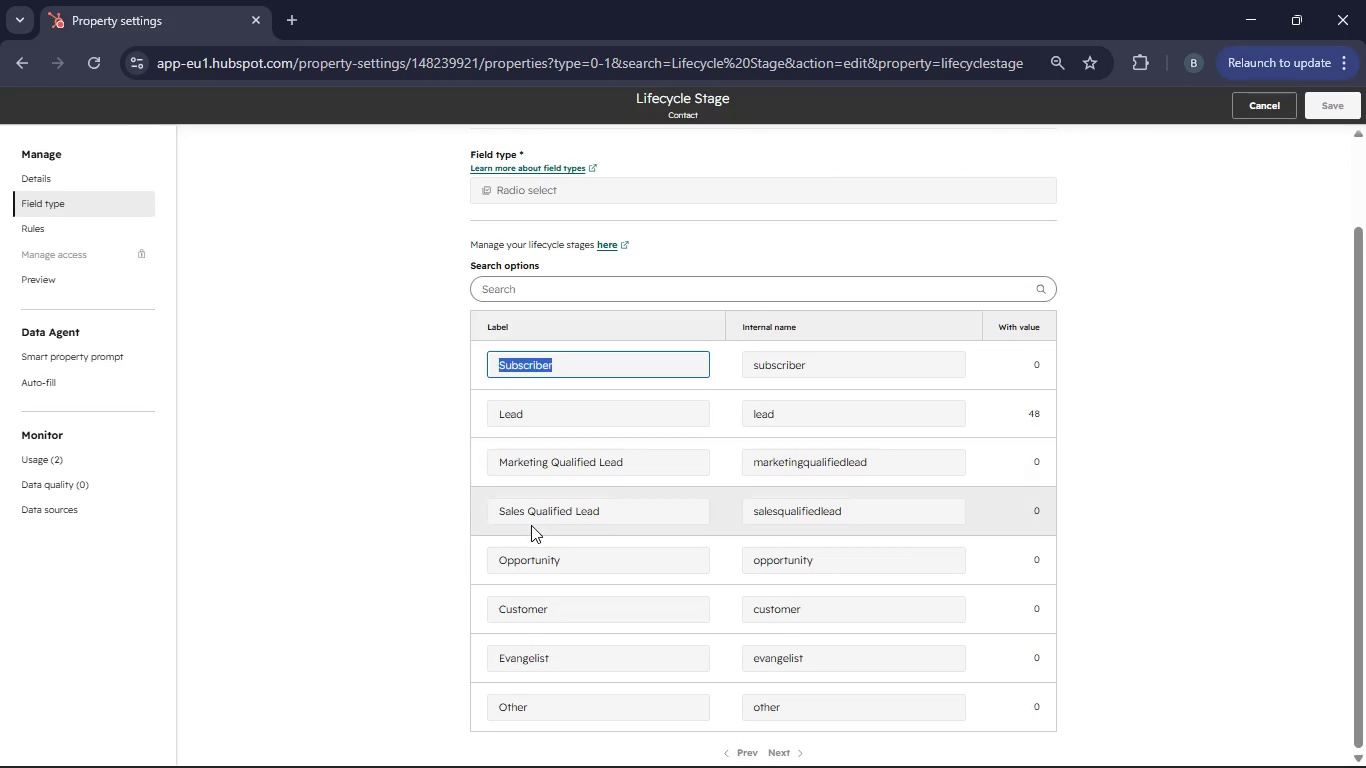 
left_click([531, 525])
 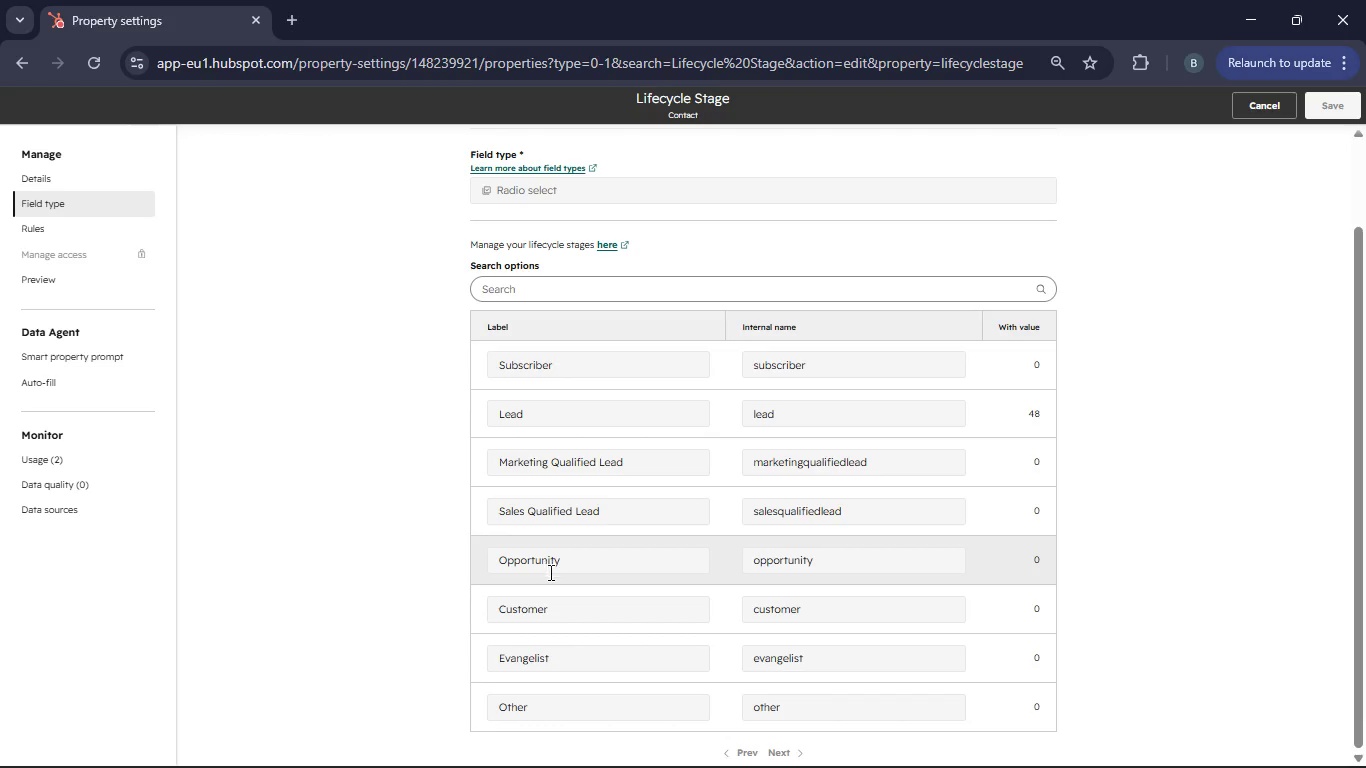 
left_click([552, 588])
 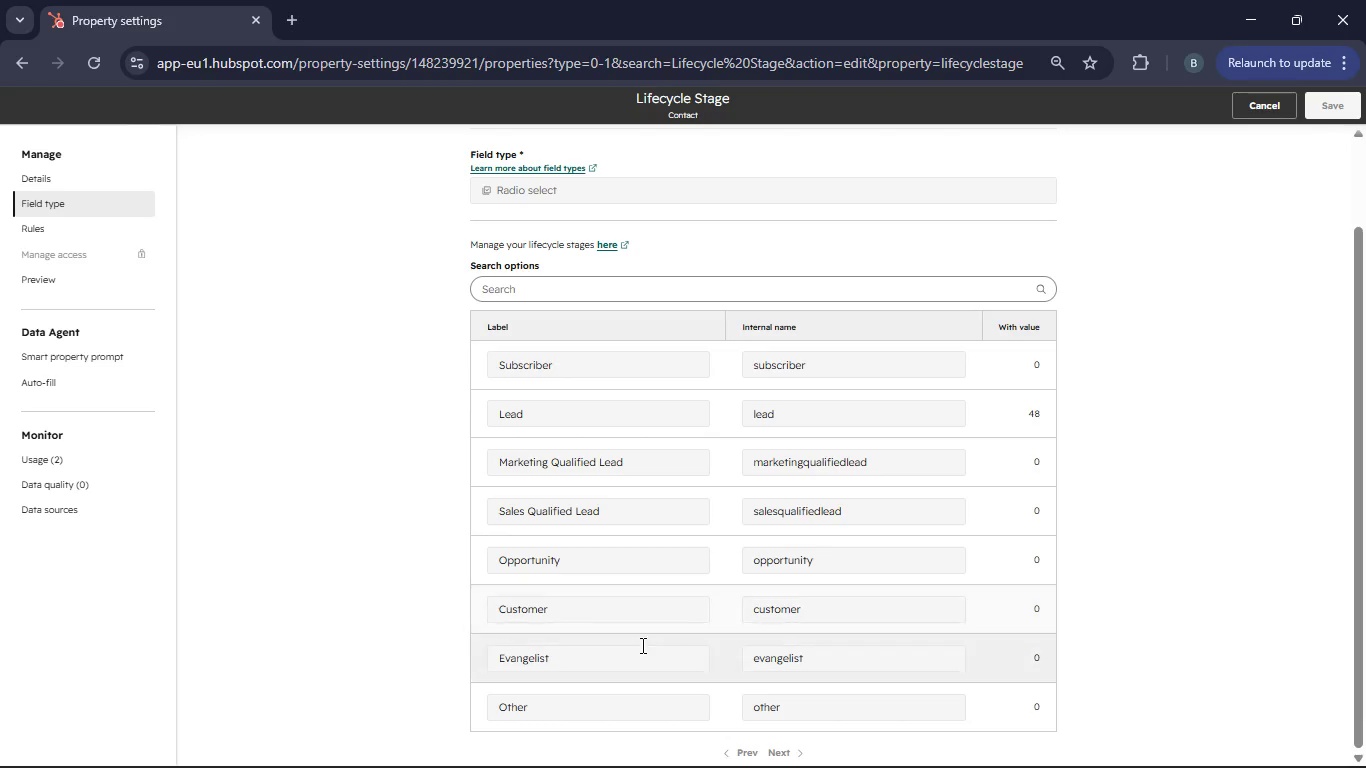 
scroll: coordinate [575, 560], scroll_direction: up, amount: 4.0
 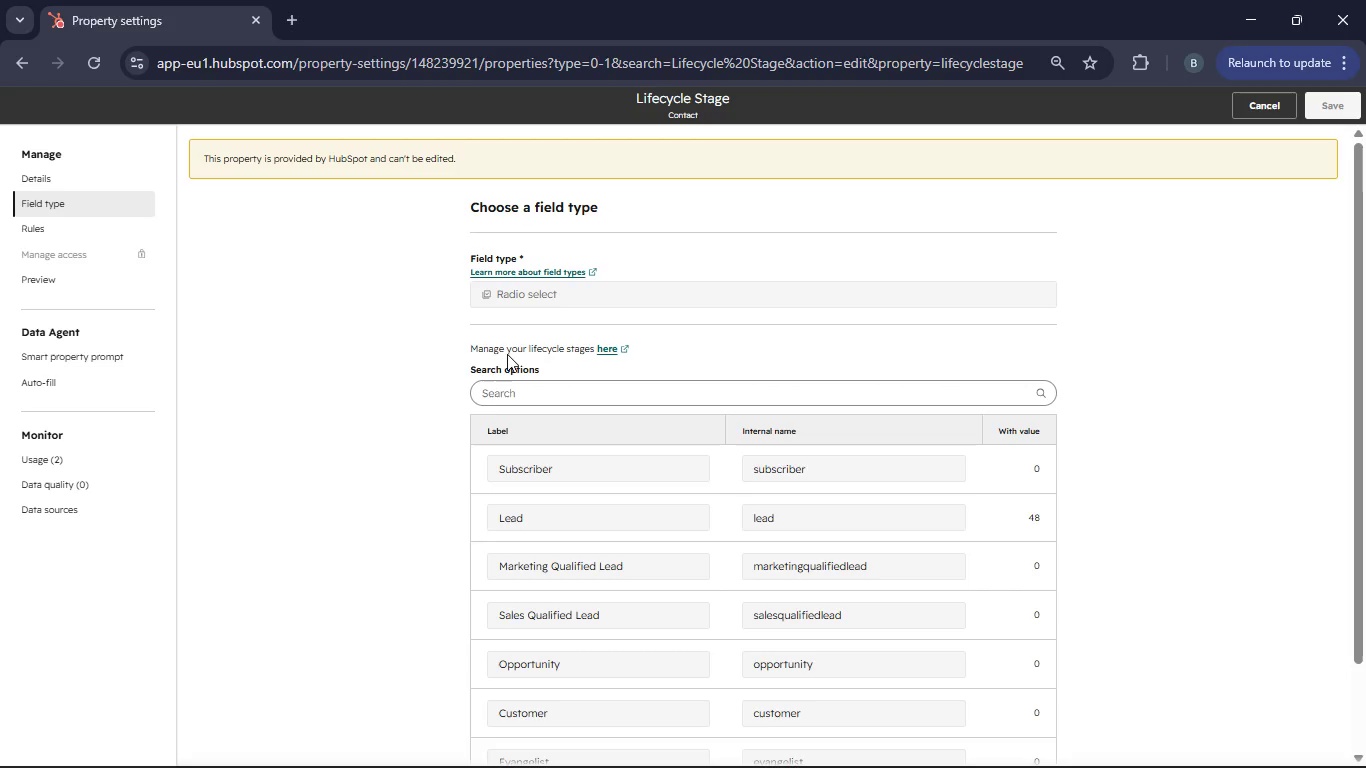 
left_click([64, 177])
 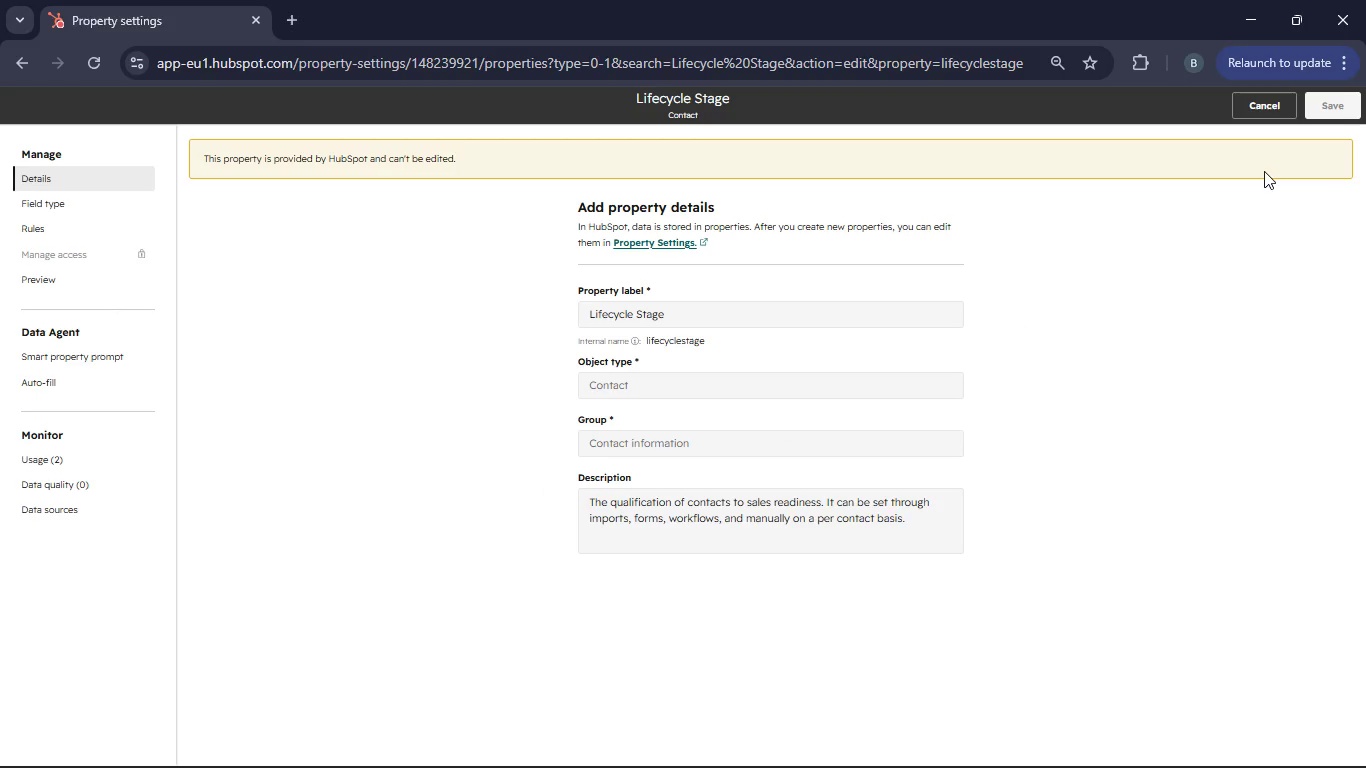 
left_click([1250, 118])
 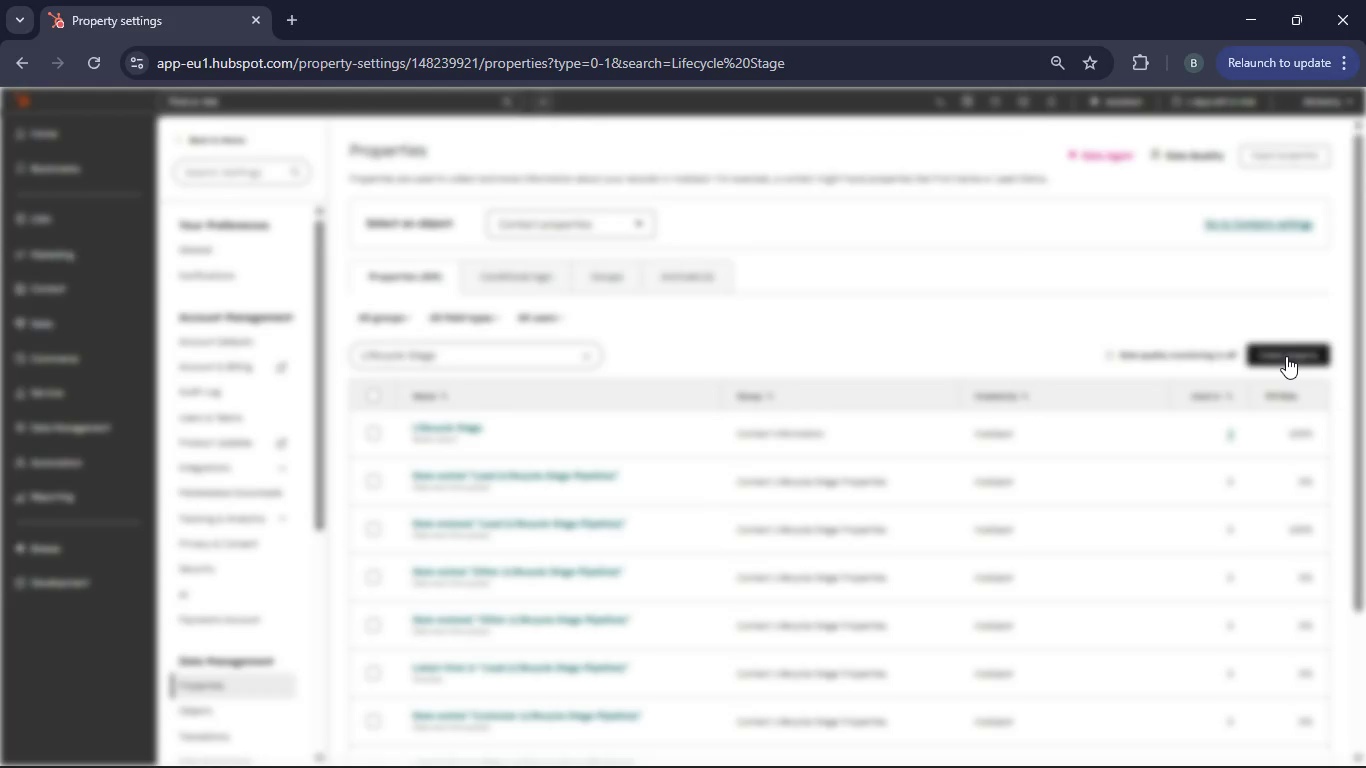 
left_click([1281, 355])
 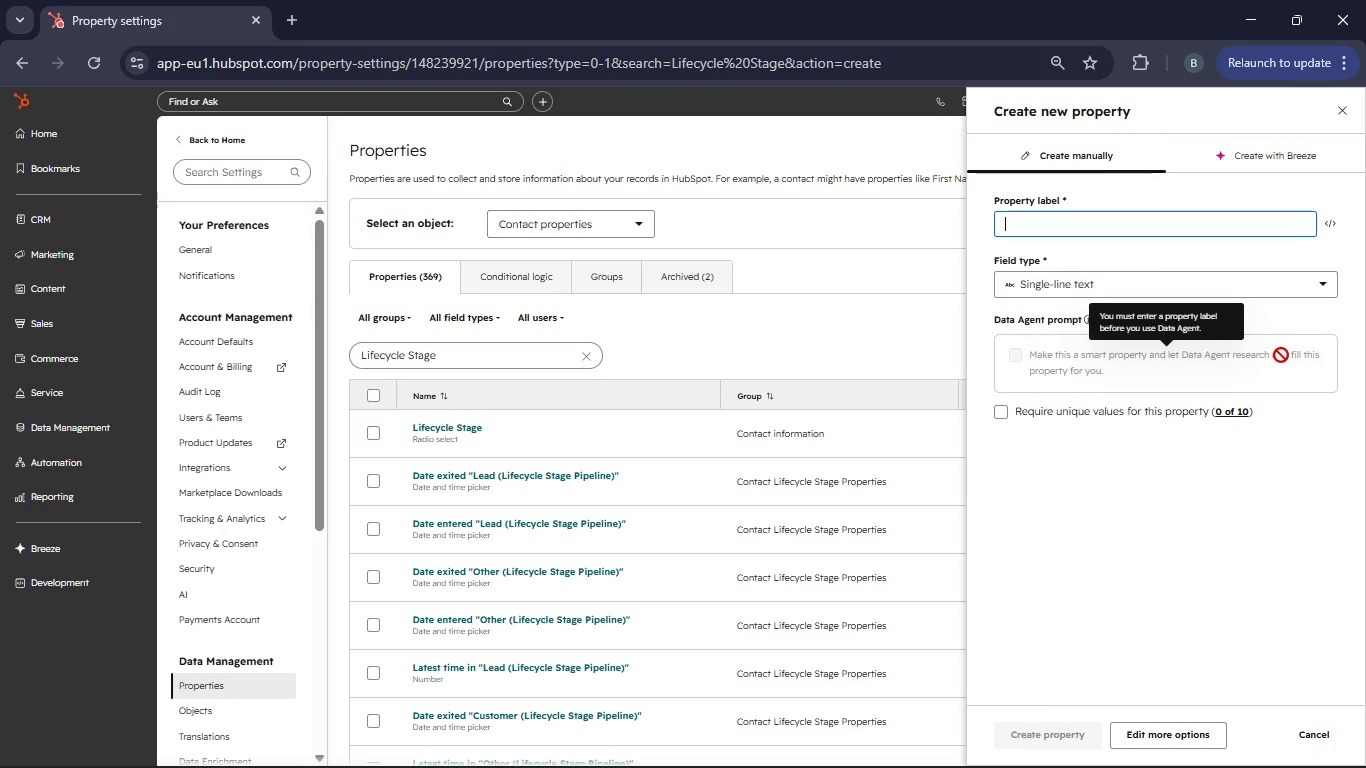 
left_click([1036, 225])
 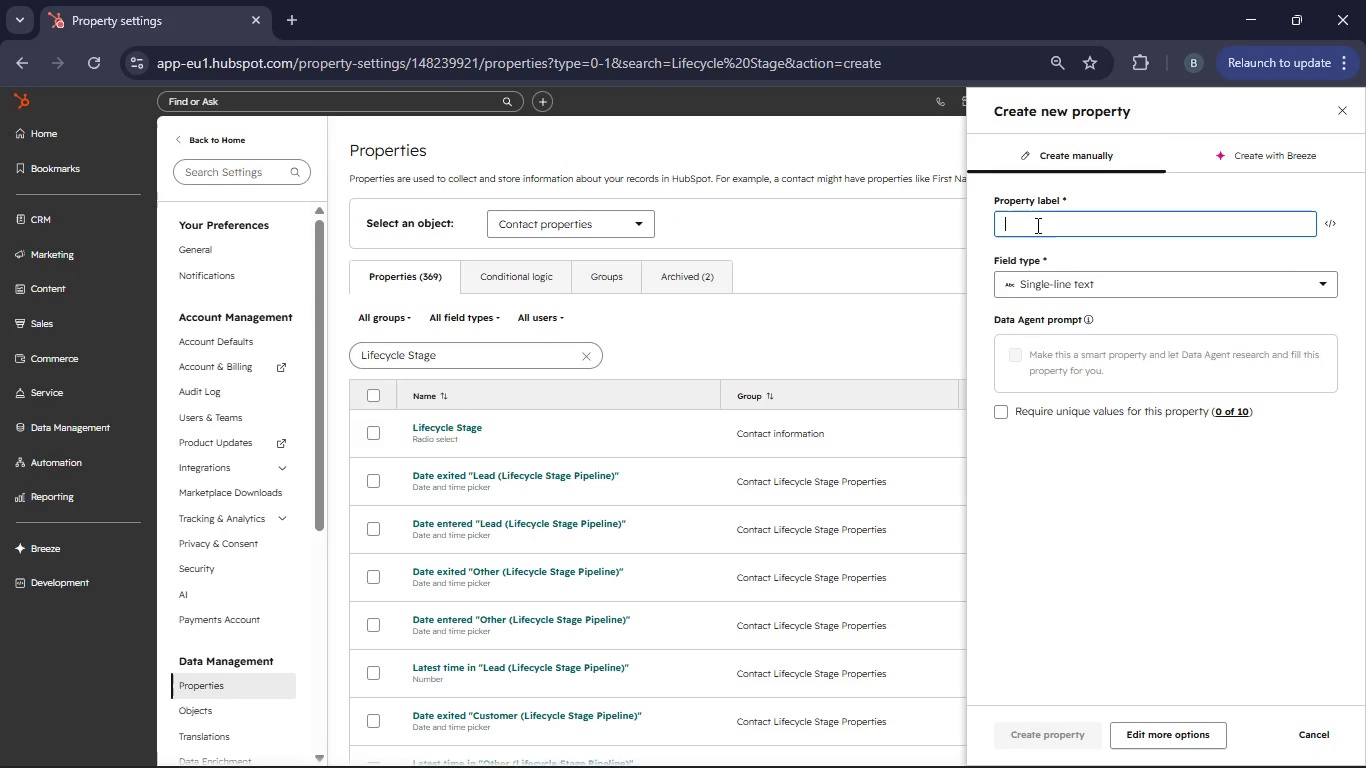 
type(Lead)
key(Backspace)
key(Backspace)
key(Backspace)
key(Backspace)
type(Lead Lifecycle Stage)
 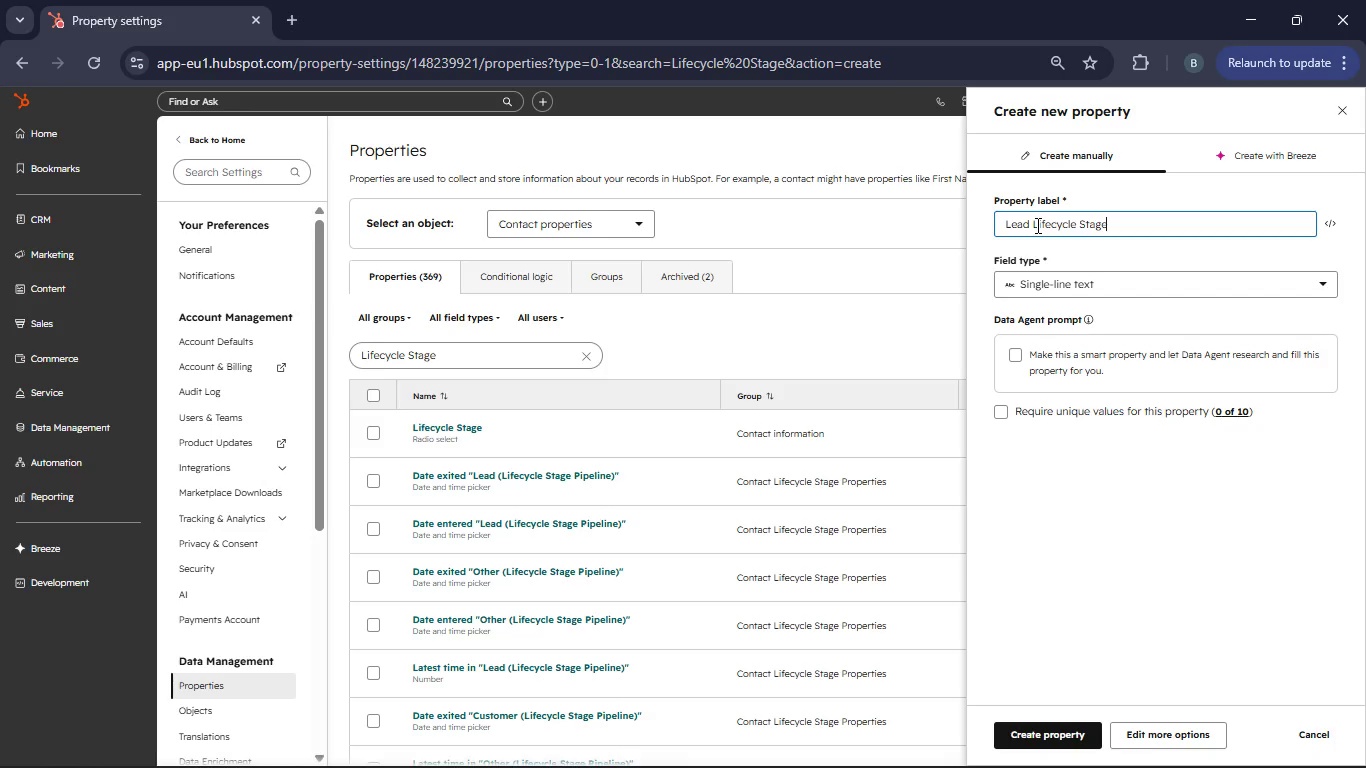 
left_click([1115, 289])
 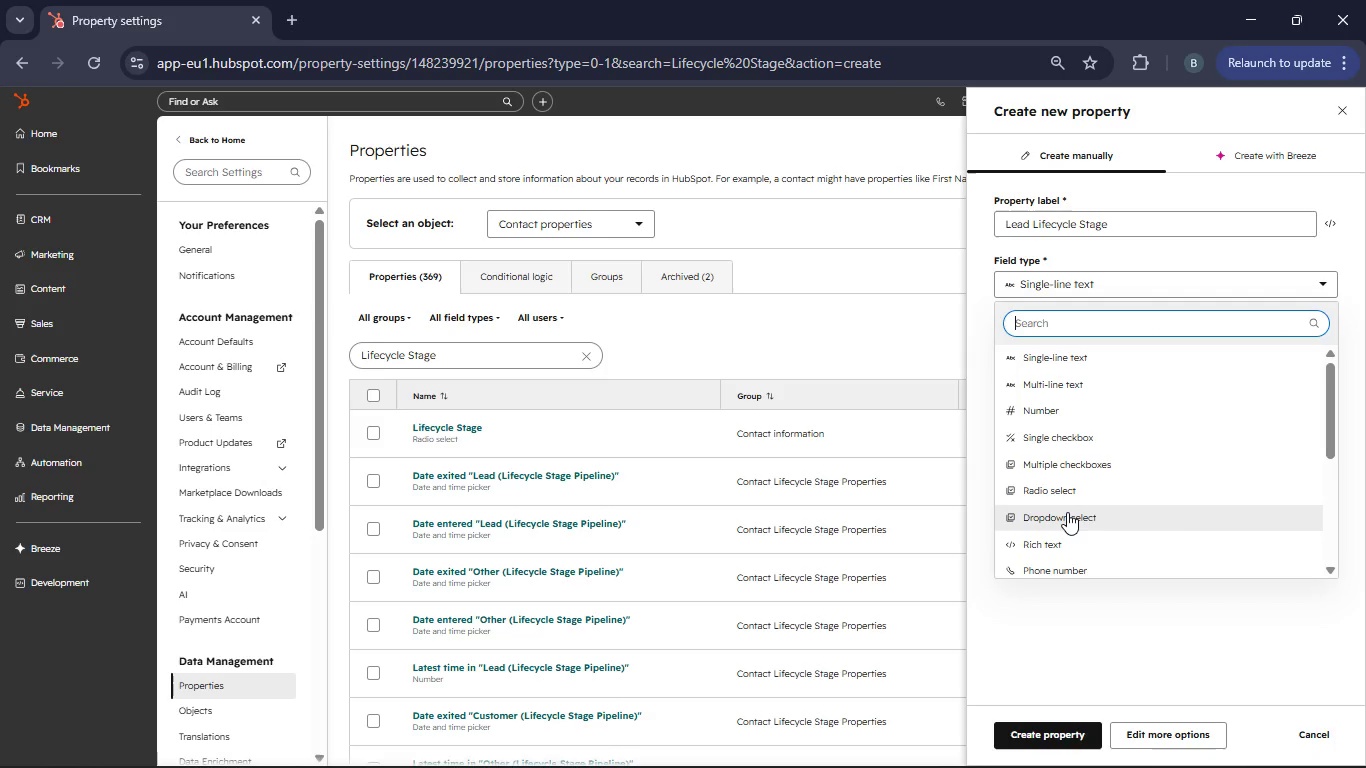 
left_click([1066, 512])
 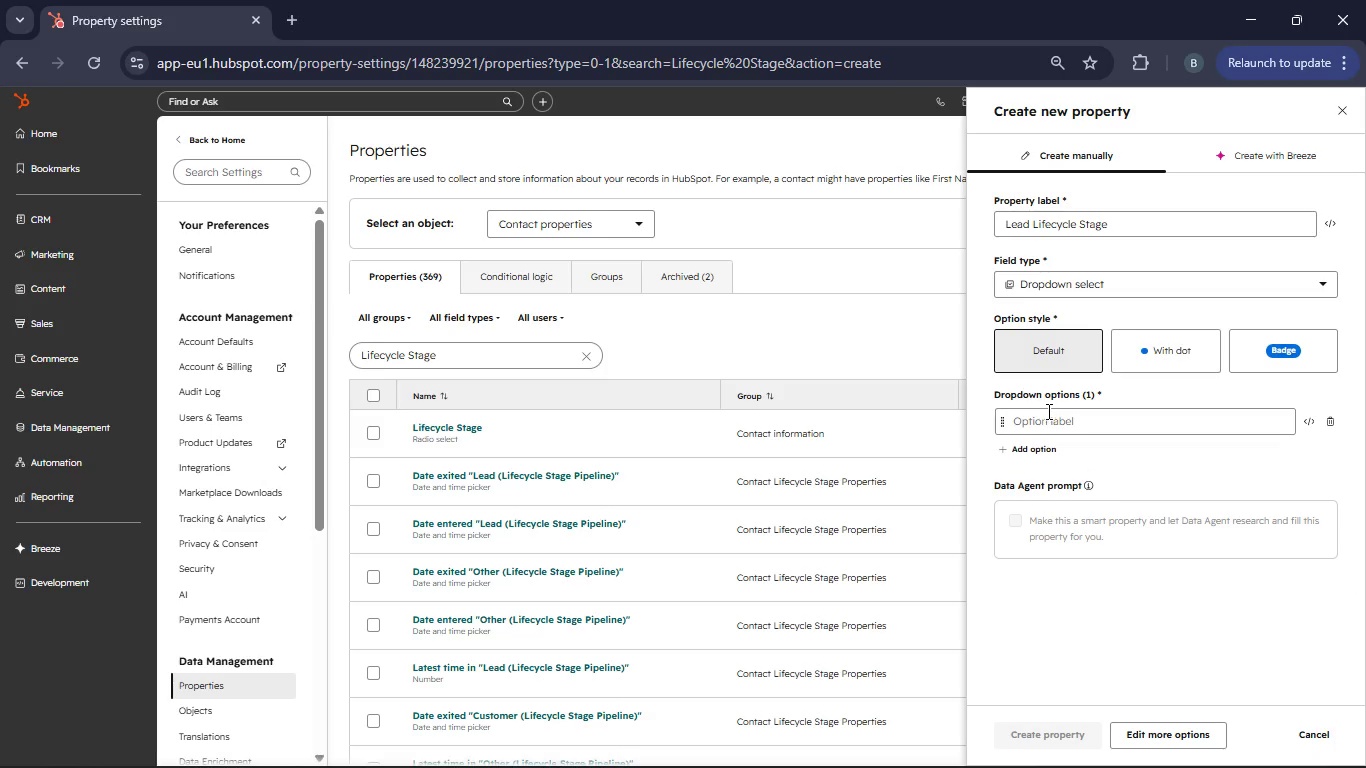 
left_click([1041, 415])
 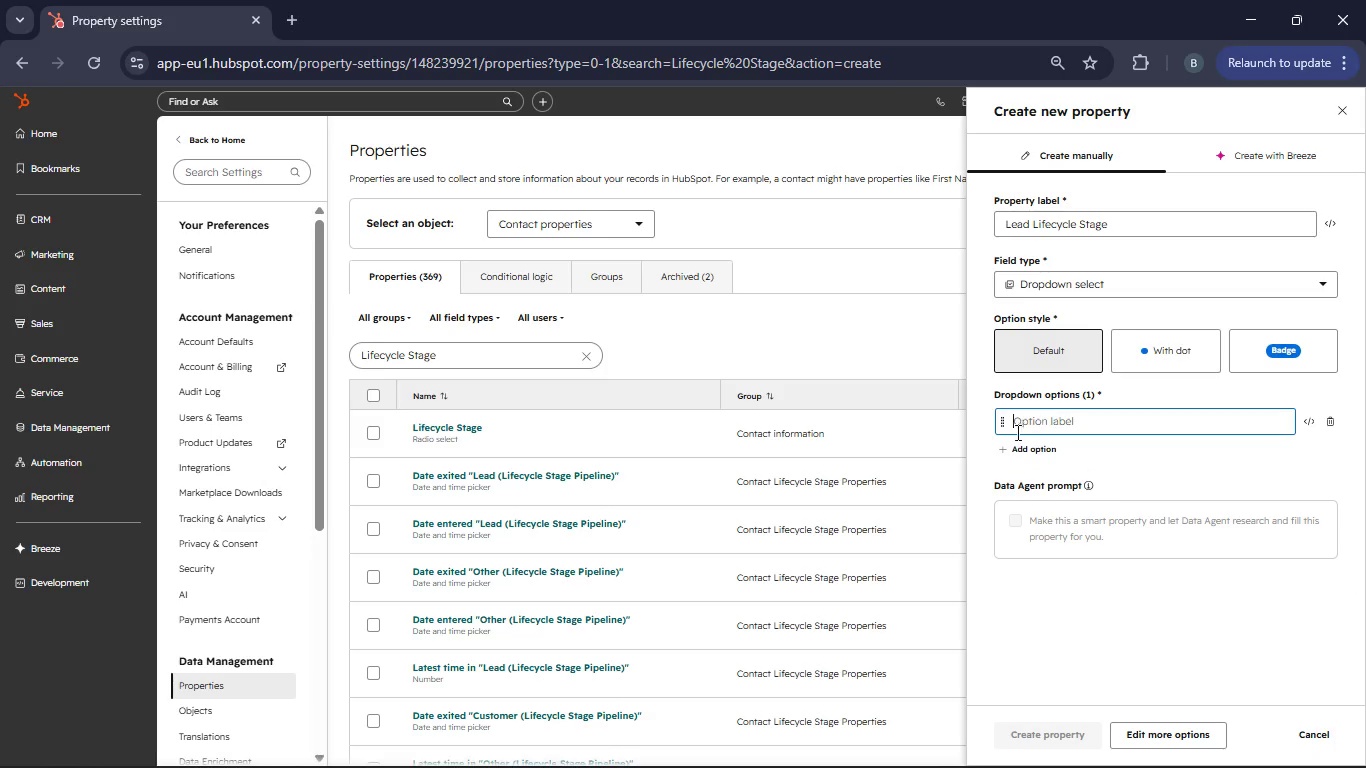 
type(MQL)
 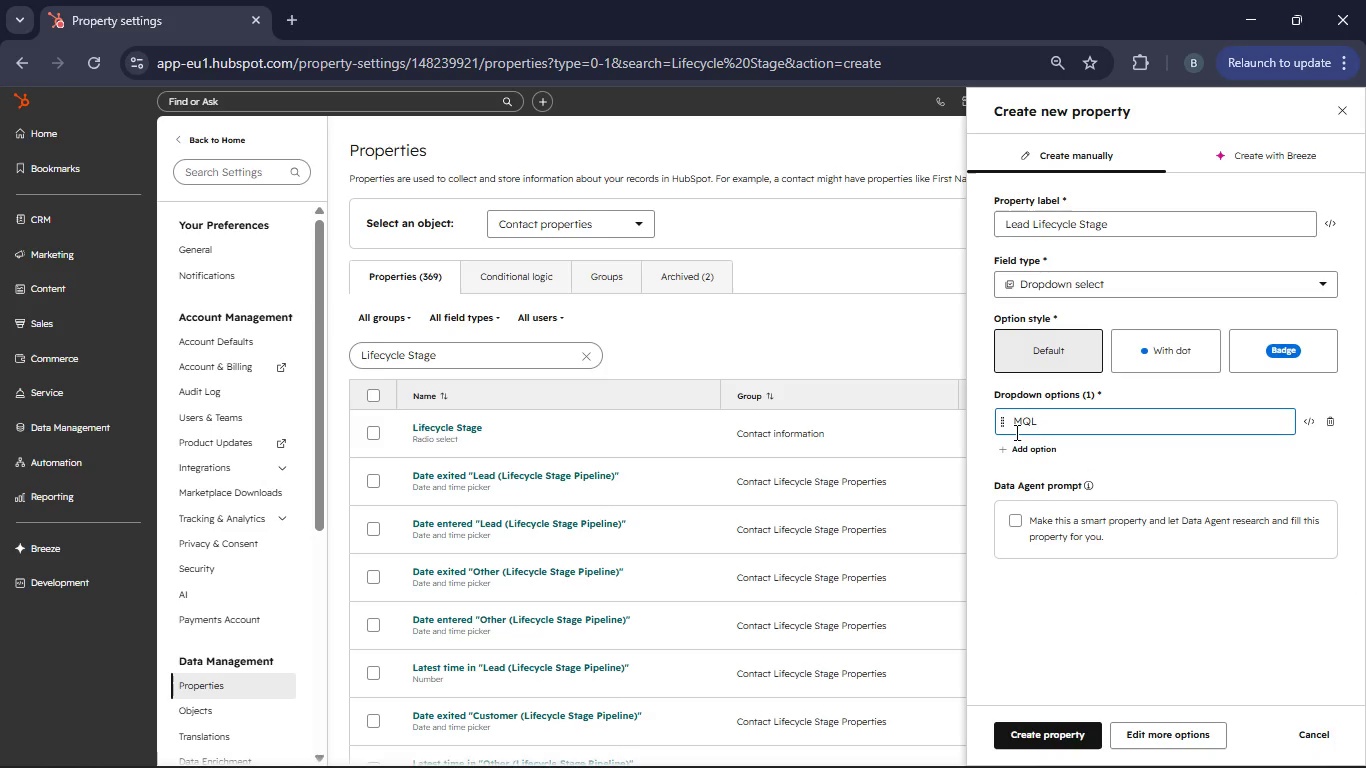 
left_click([1036, 455])
 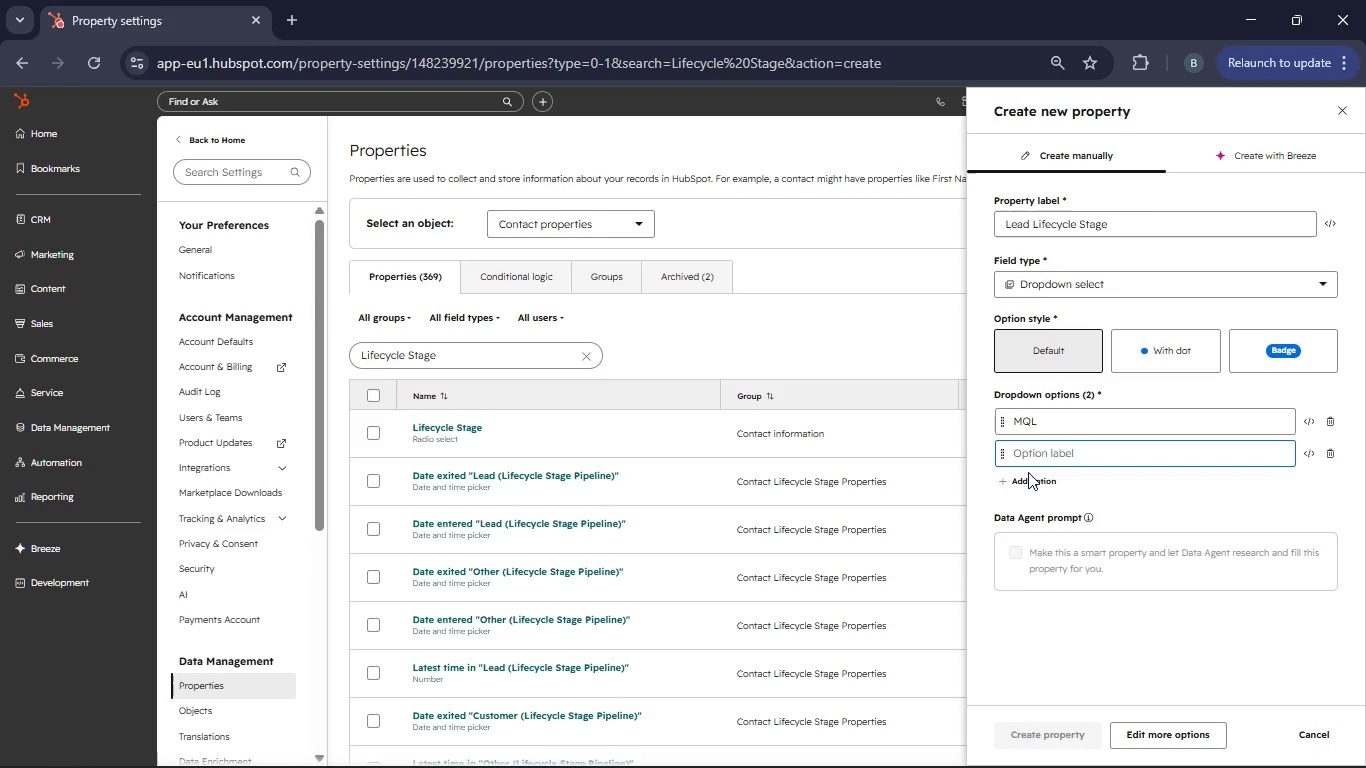 
type(Lead)
 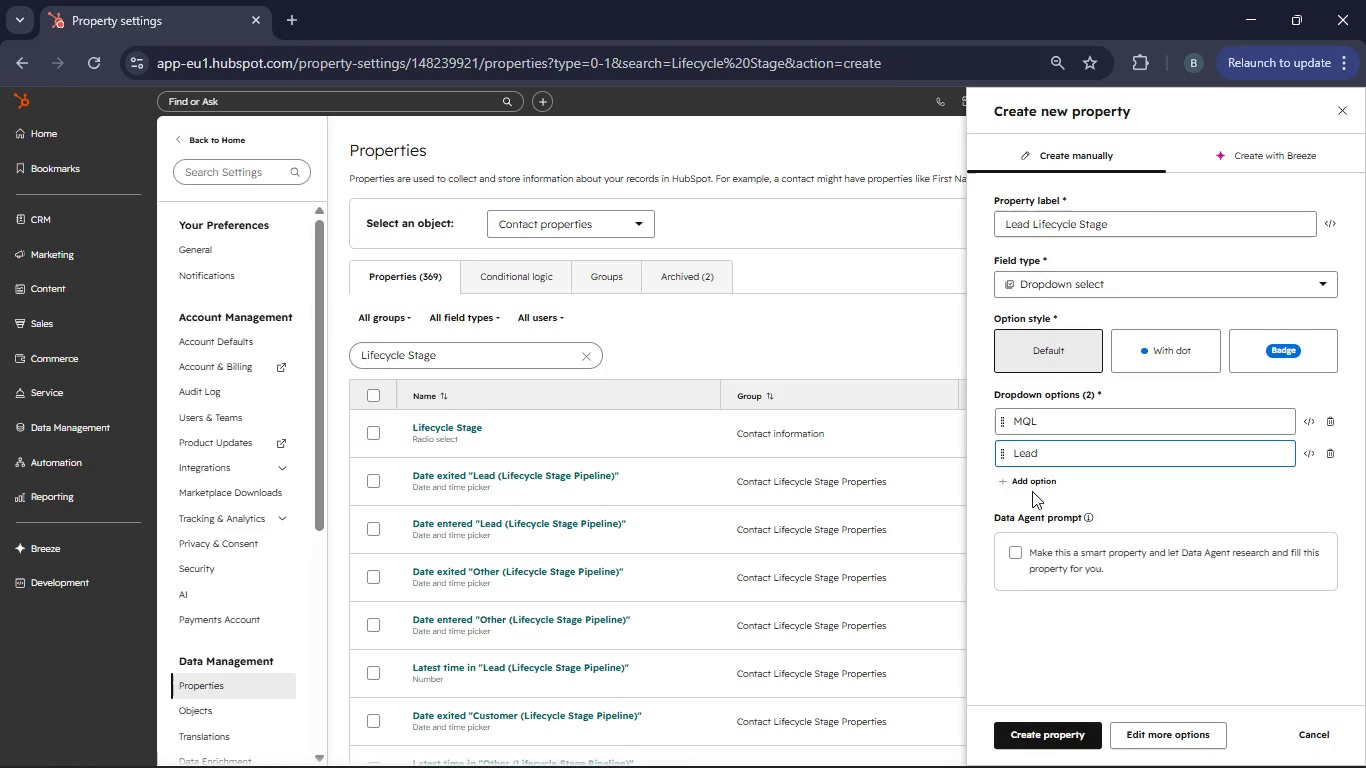 
left_click([1032, 486])
 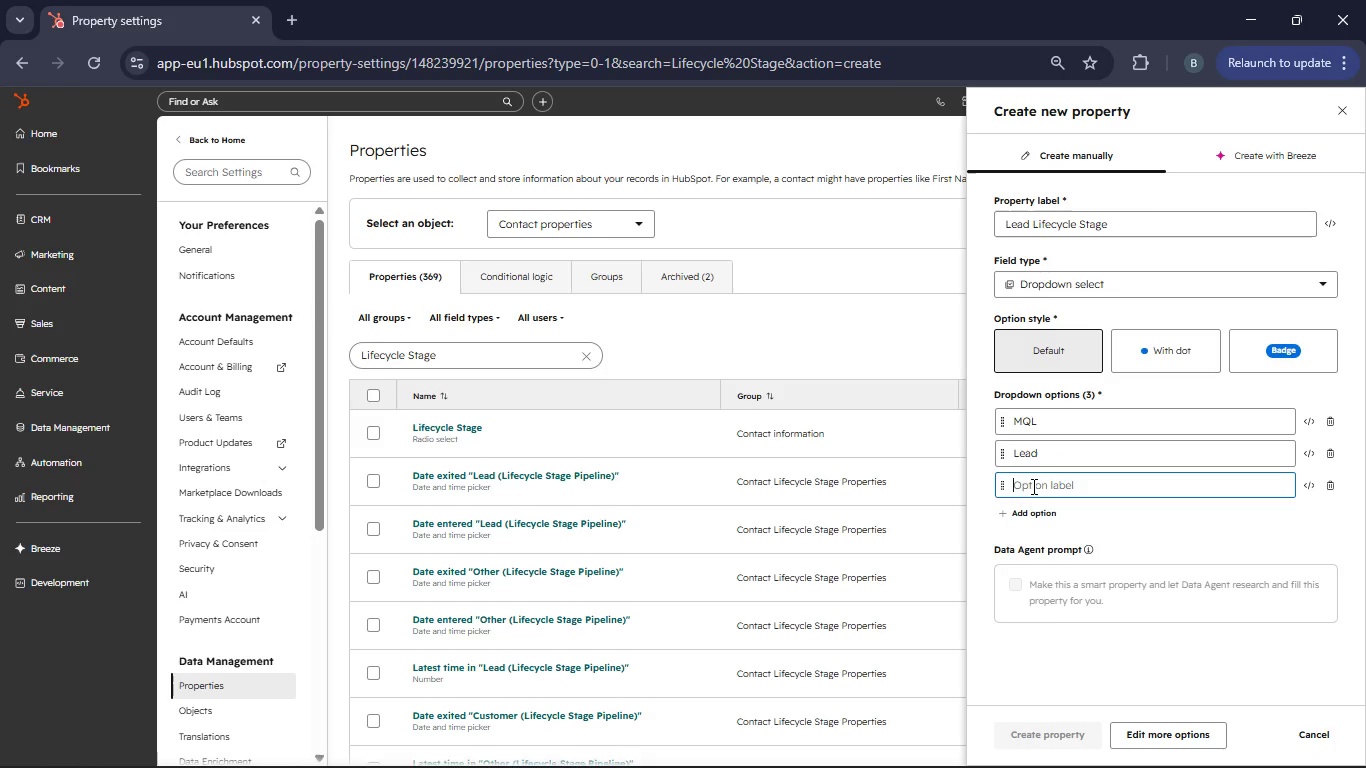 
type(Opportui)
key(Backspace)
key(Backspace)
type(unity)
 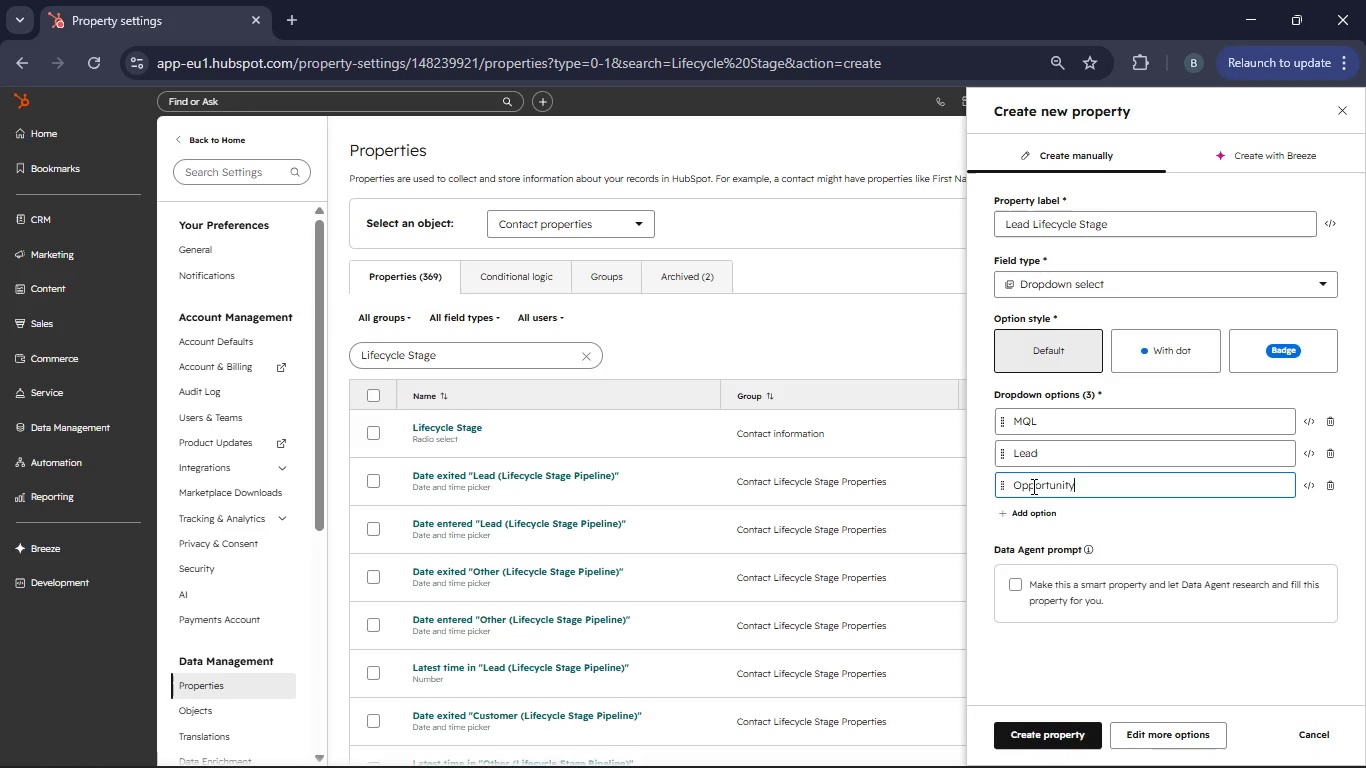 
wait(11.72)
 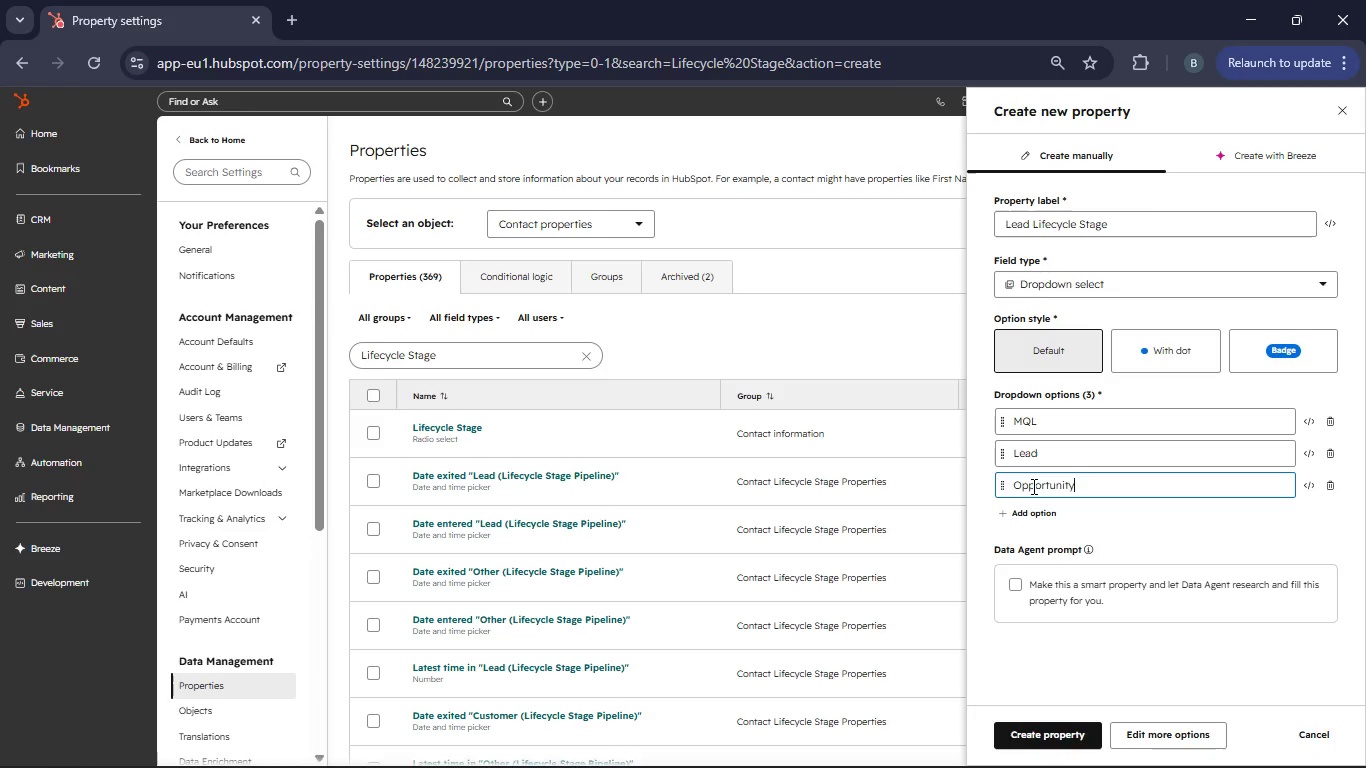 
left_click([1114, 532])
 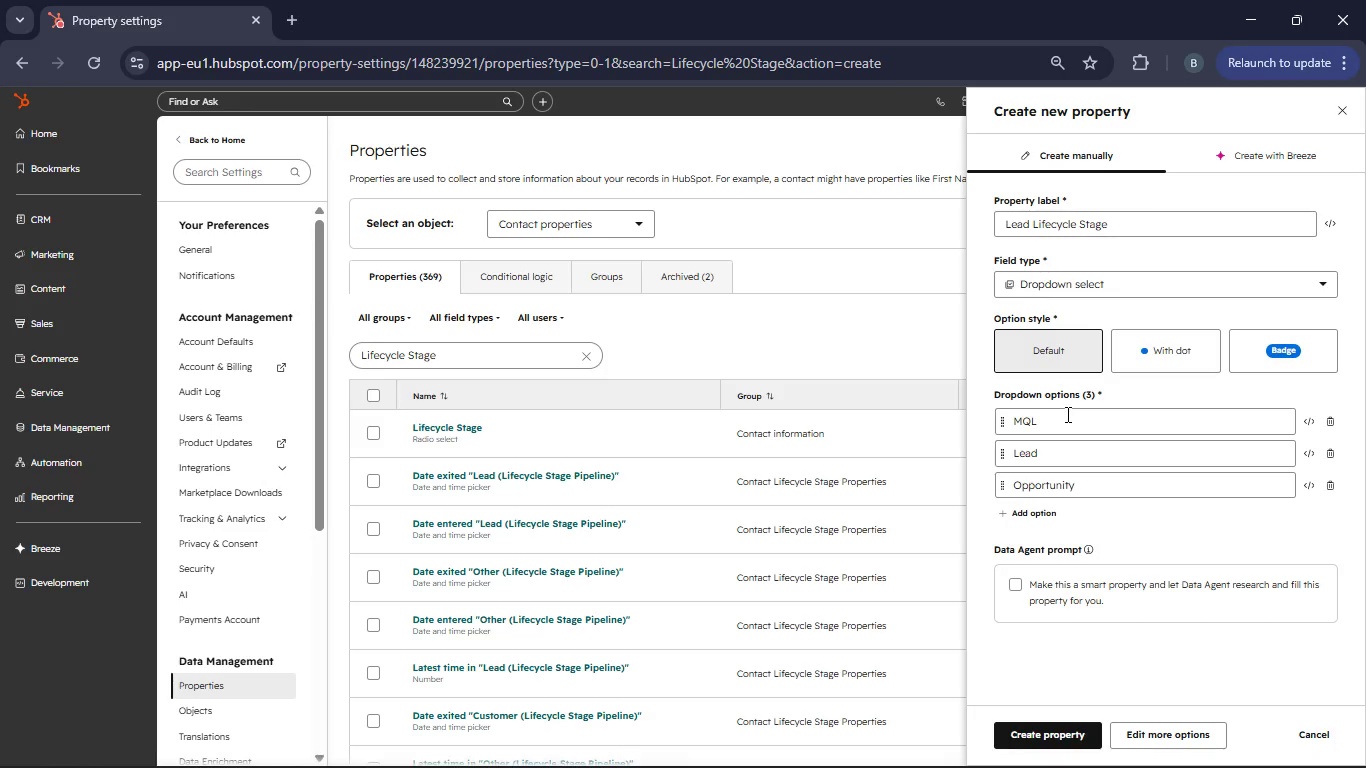 
left_click([1057, 421])
 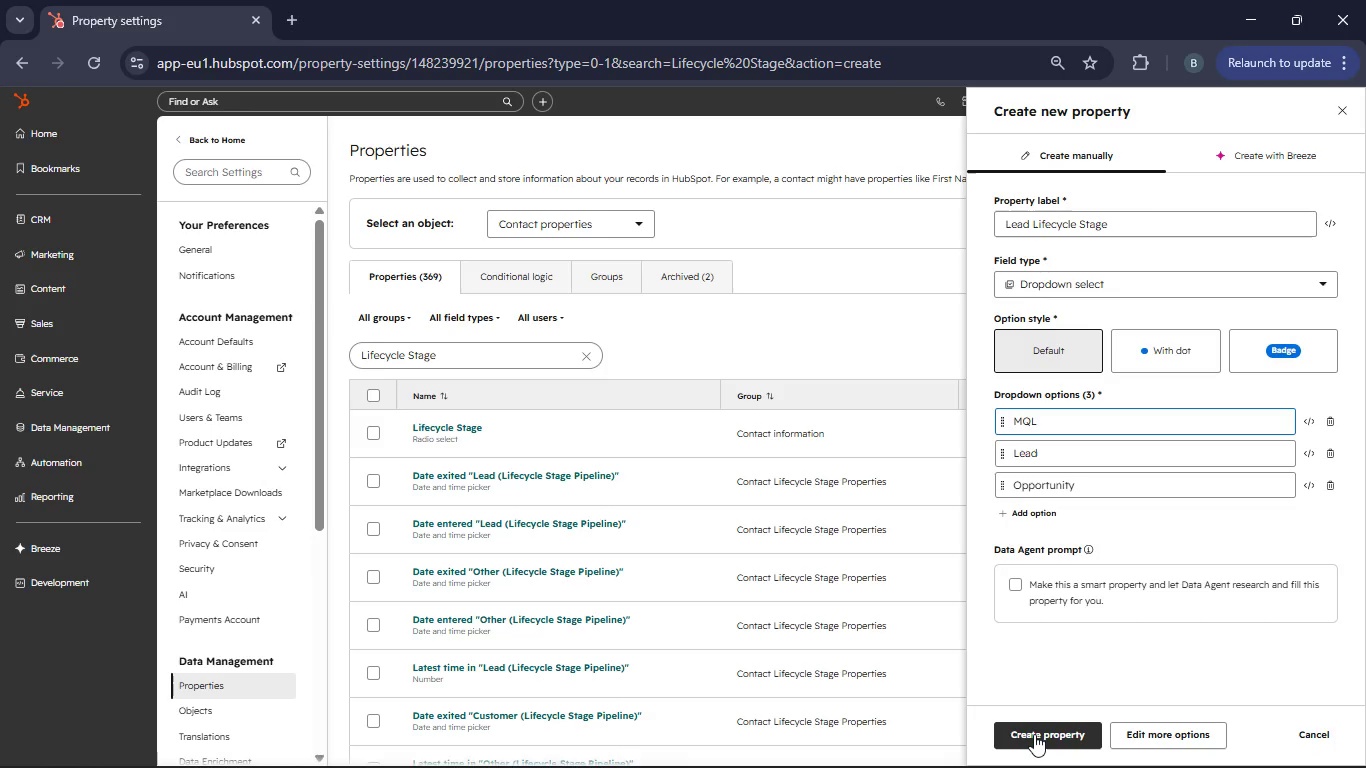 
left_click([1034, 734])
 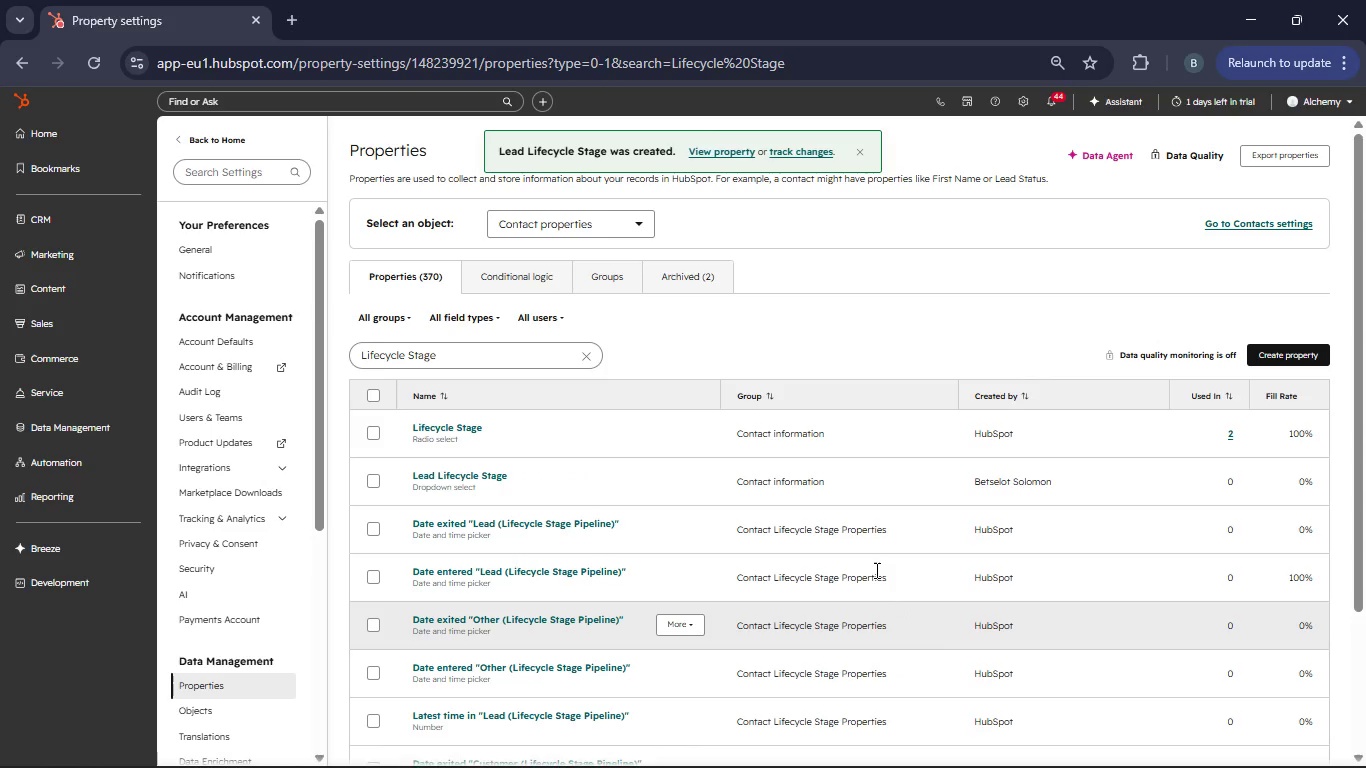 
wait(6.62)
 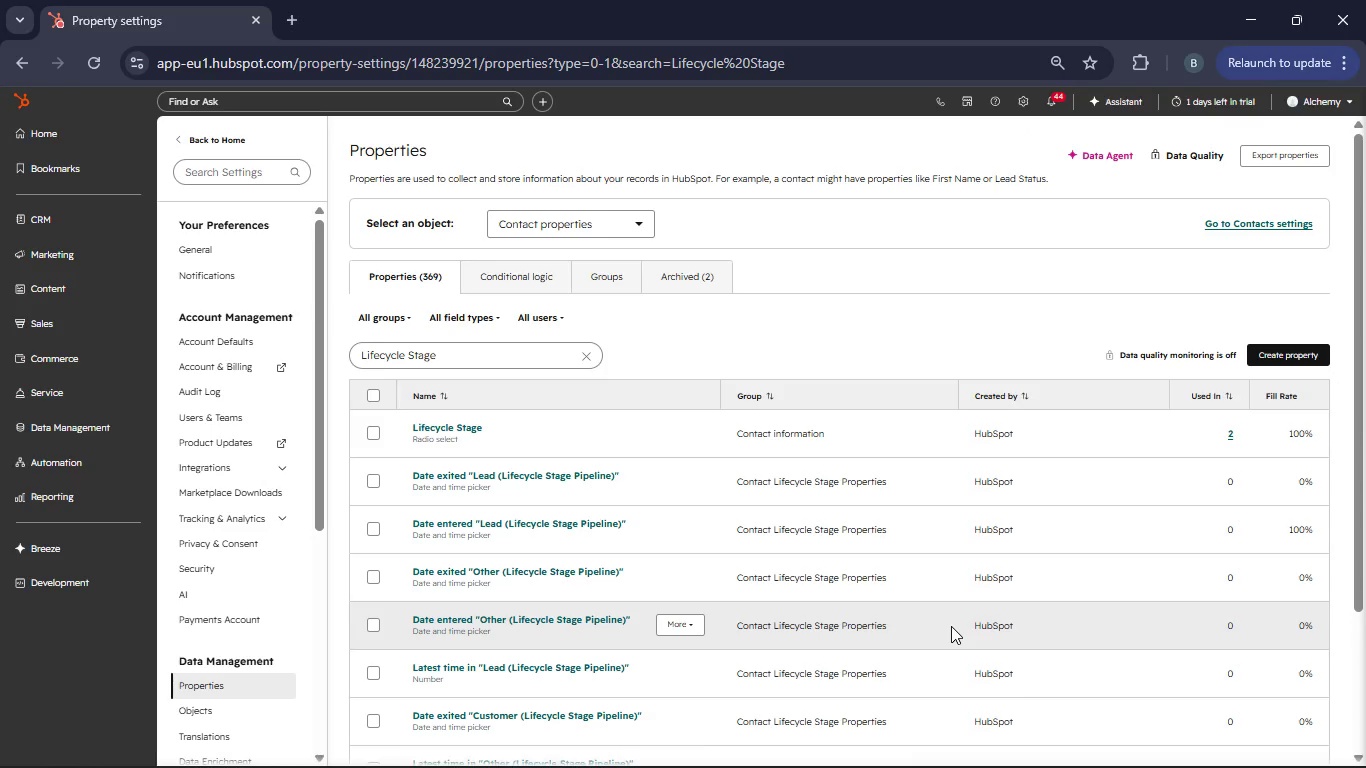 
left_click([1253, 351])
 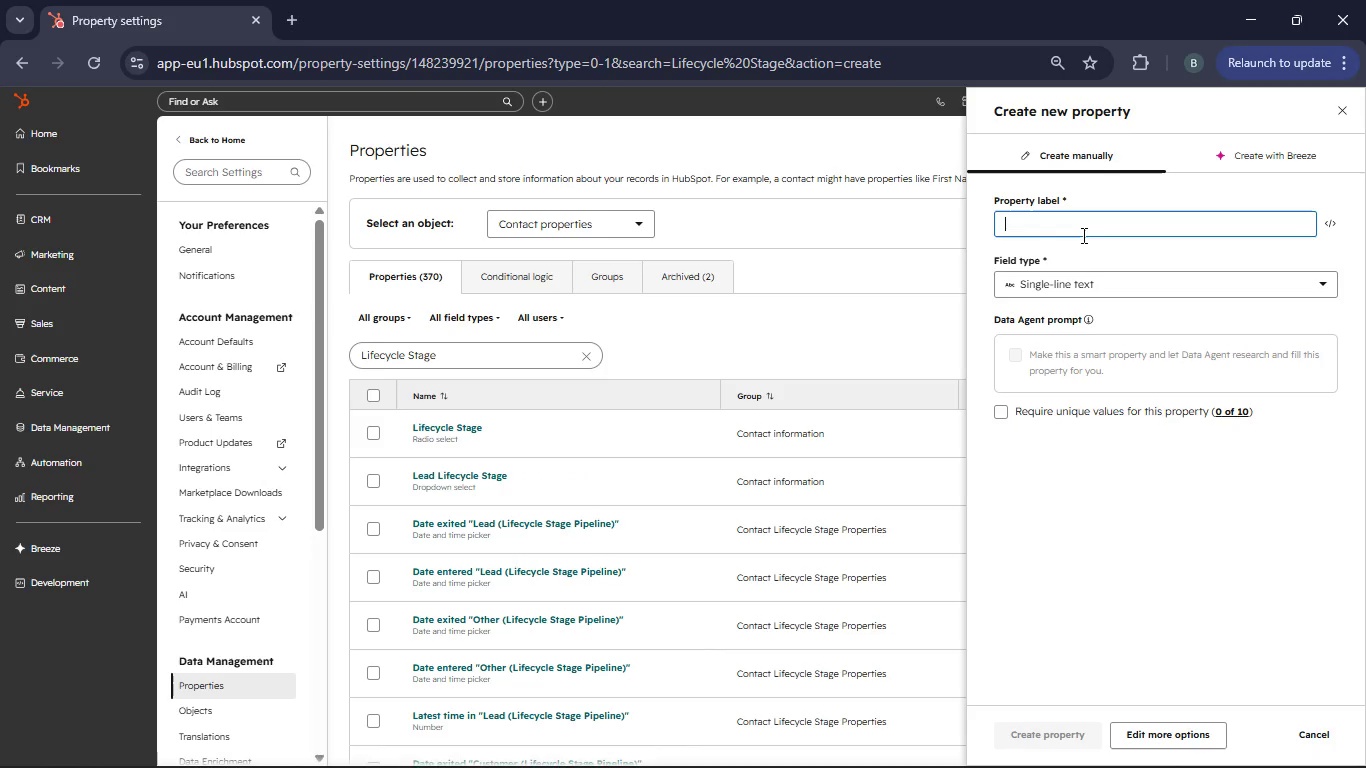 
type(Download Date)
 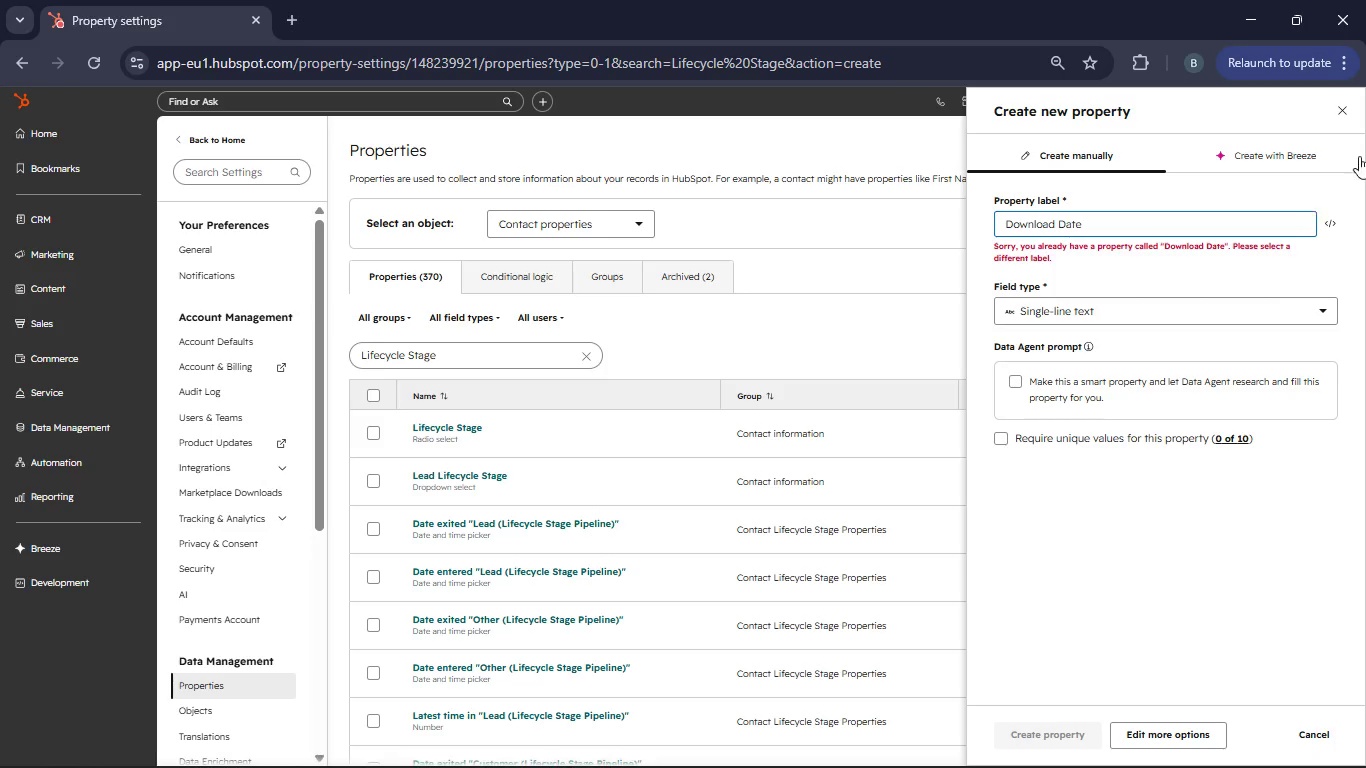 
left_click([1351, 114])
 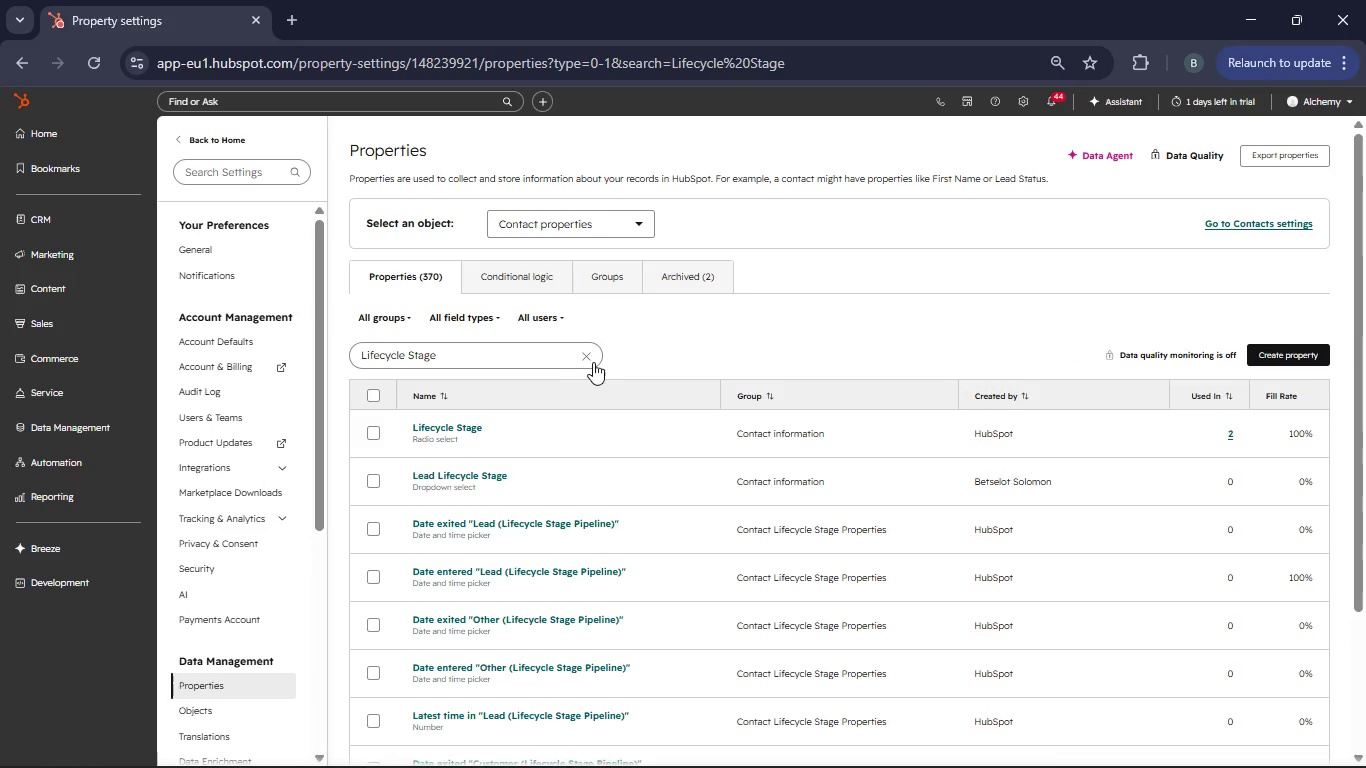 
left_click([592, 360])
 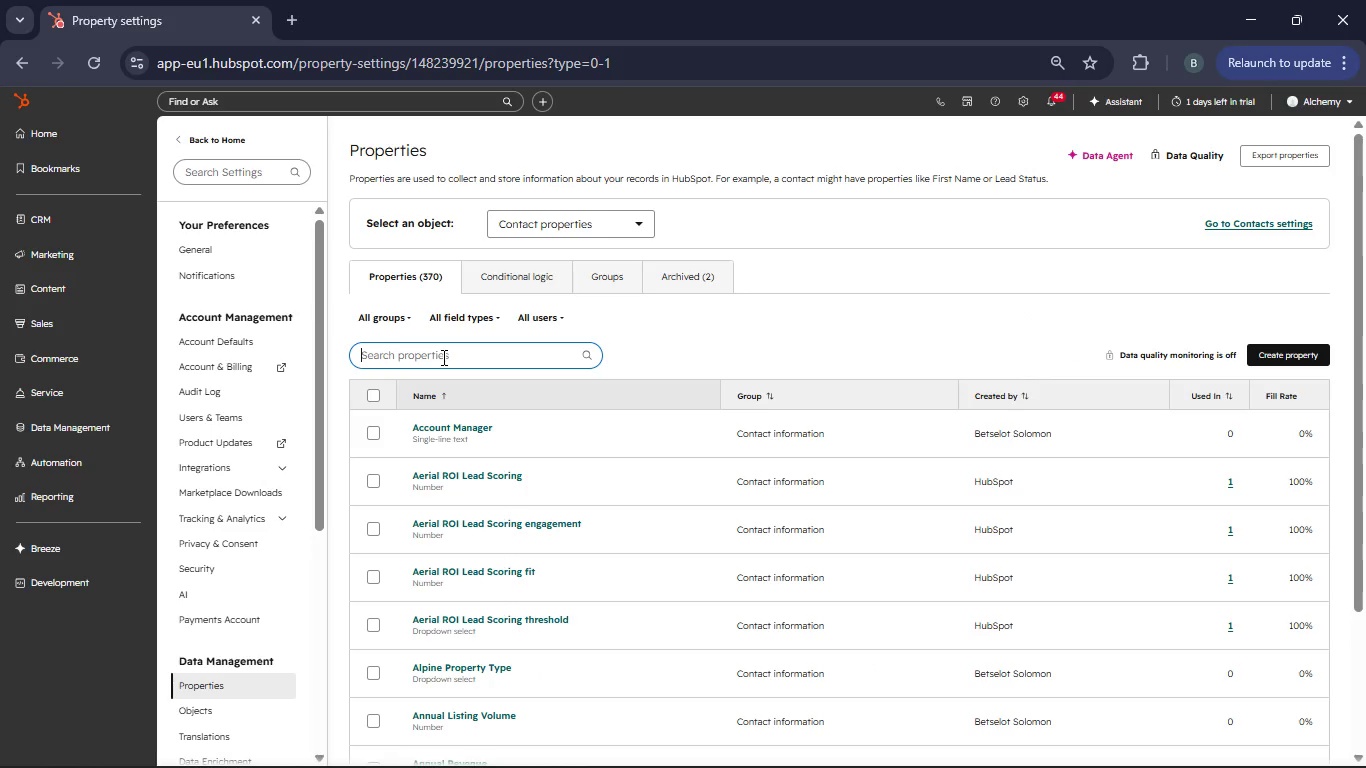 
type(Download Date)
 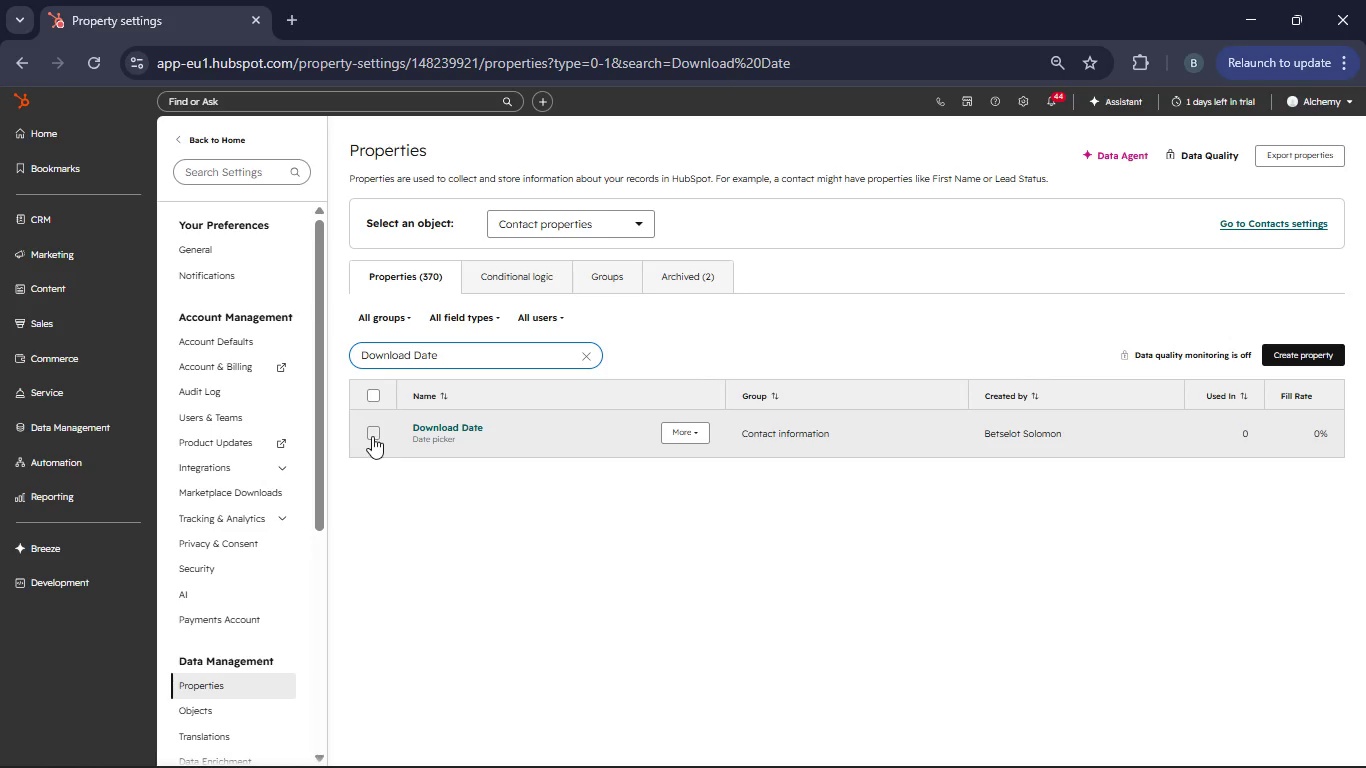 
left_click([372, 436])
 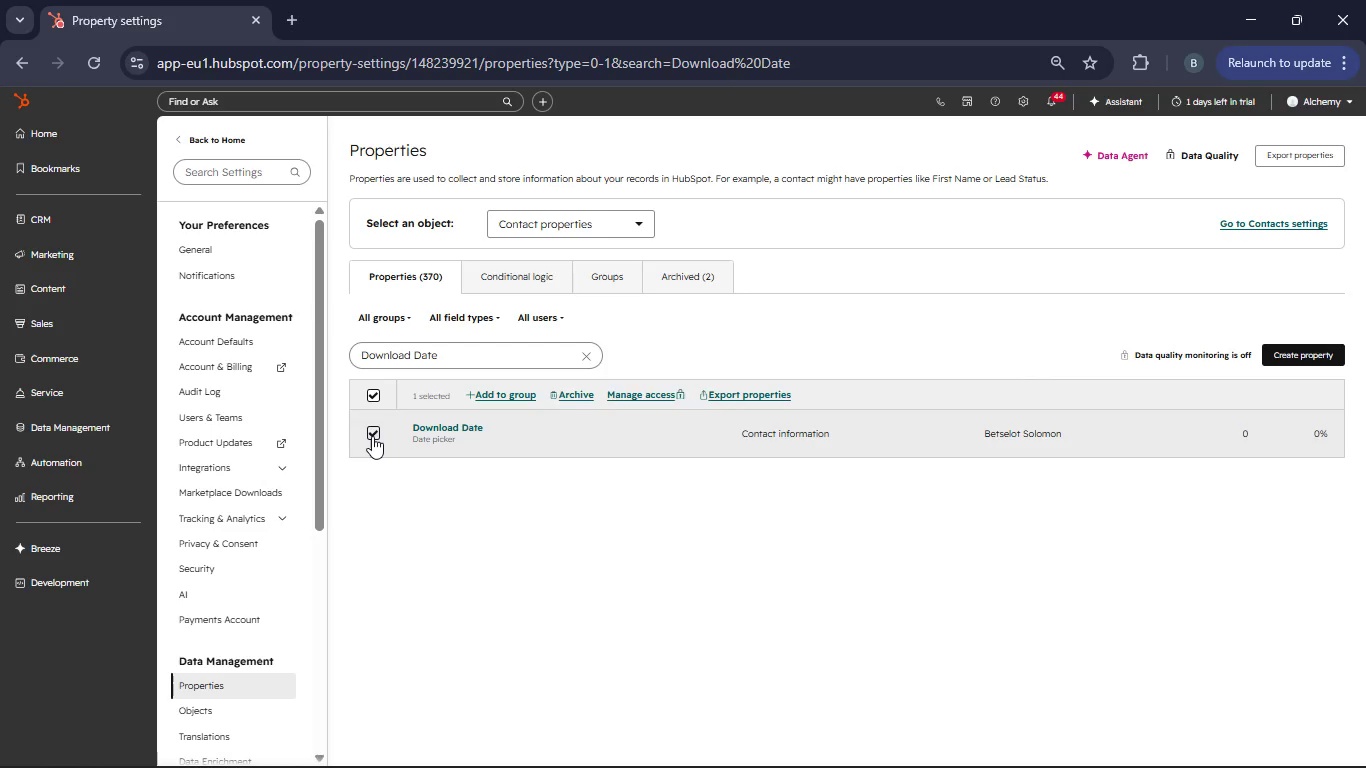 
left_click([372, 436])
 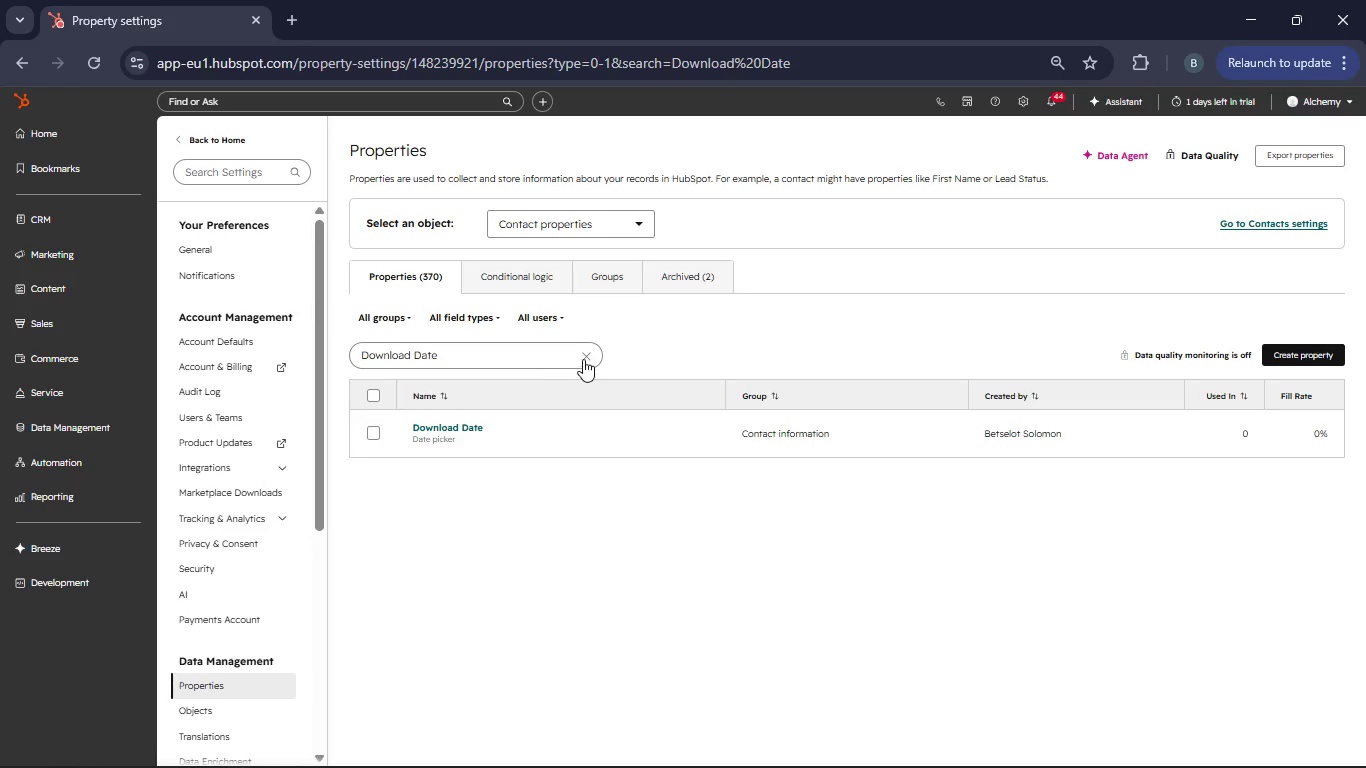 
left_click([584, 358])
 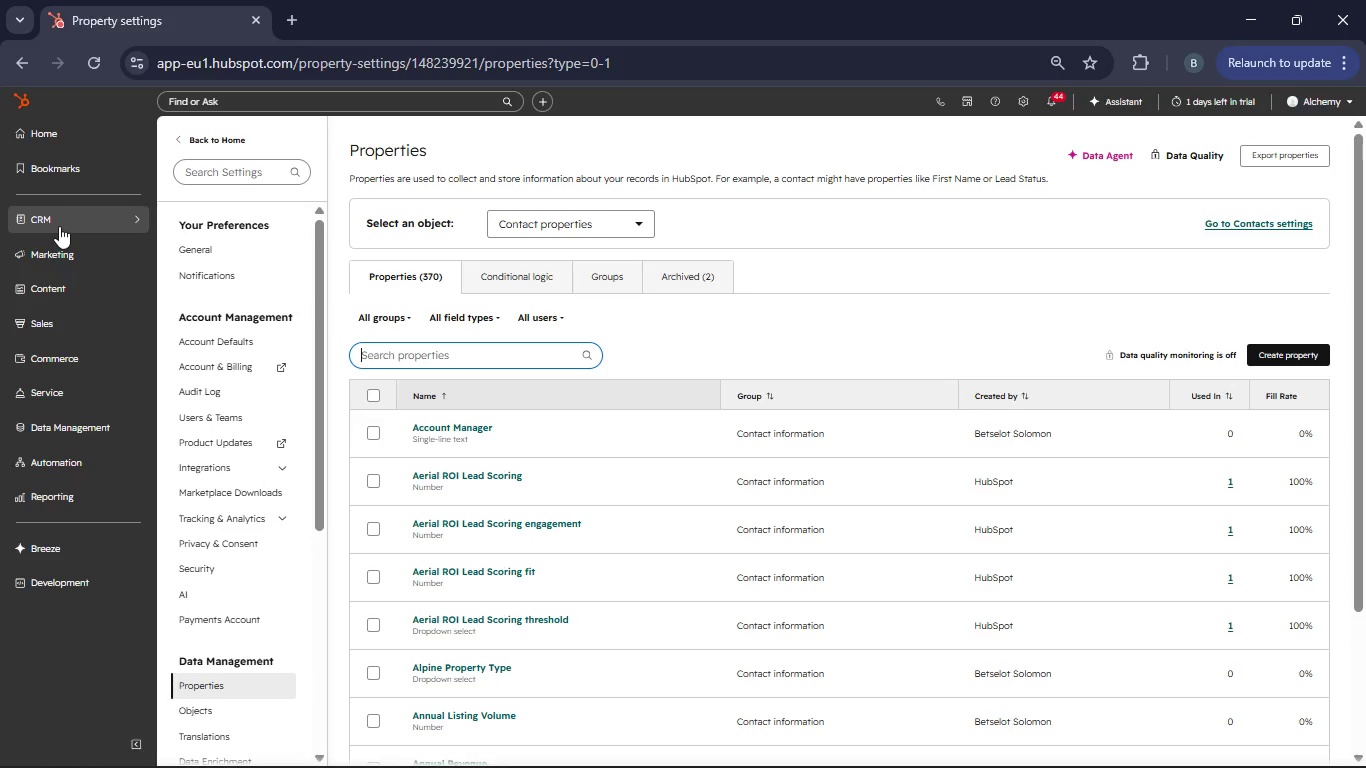 
left_click([59, 226])
 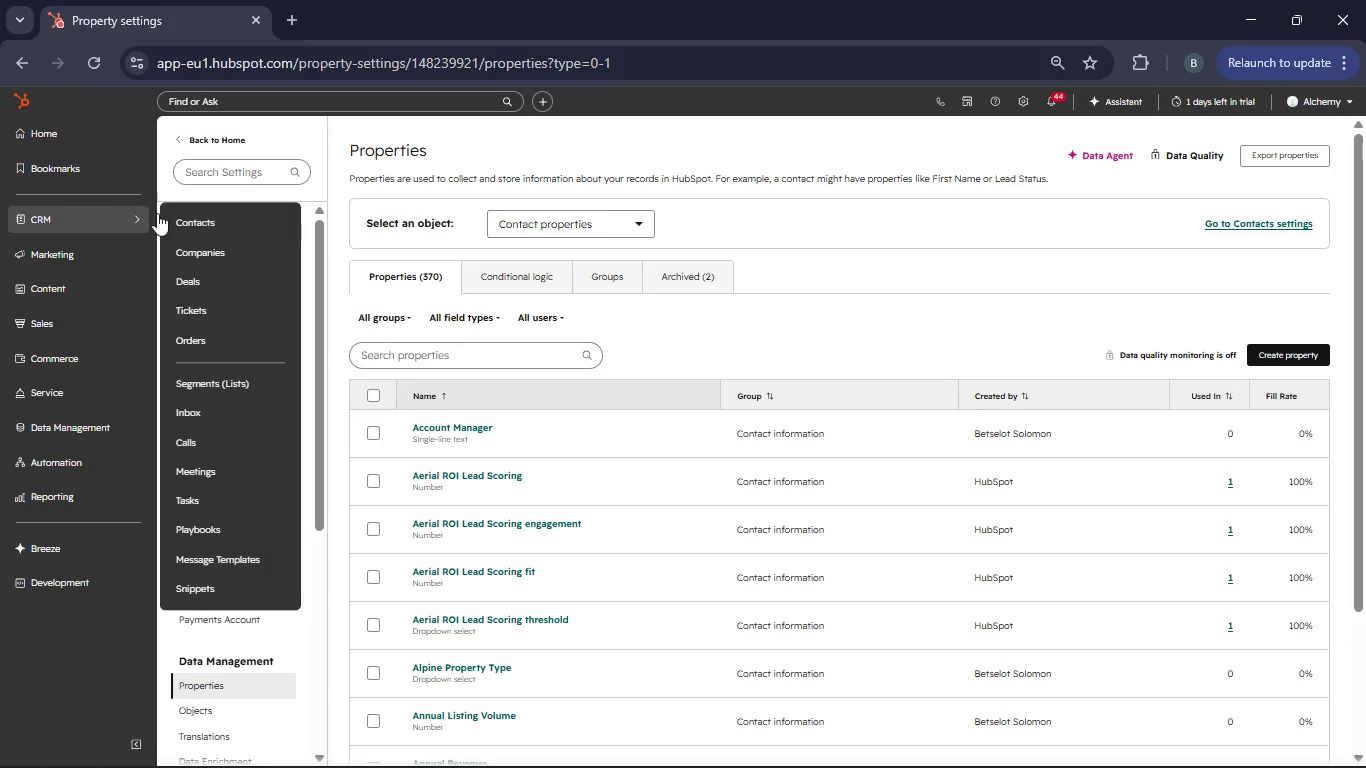 
left_click([169, 213])
 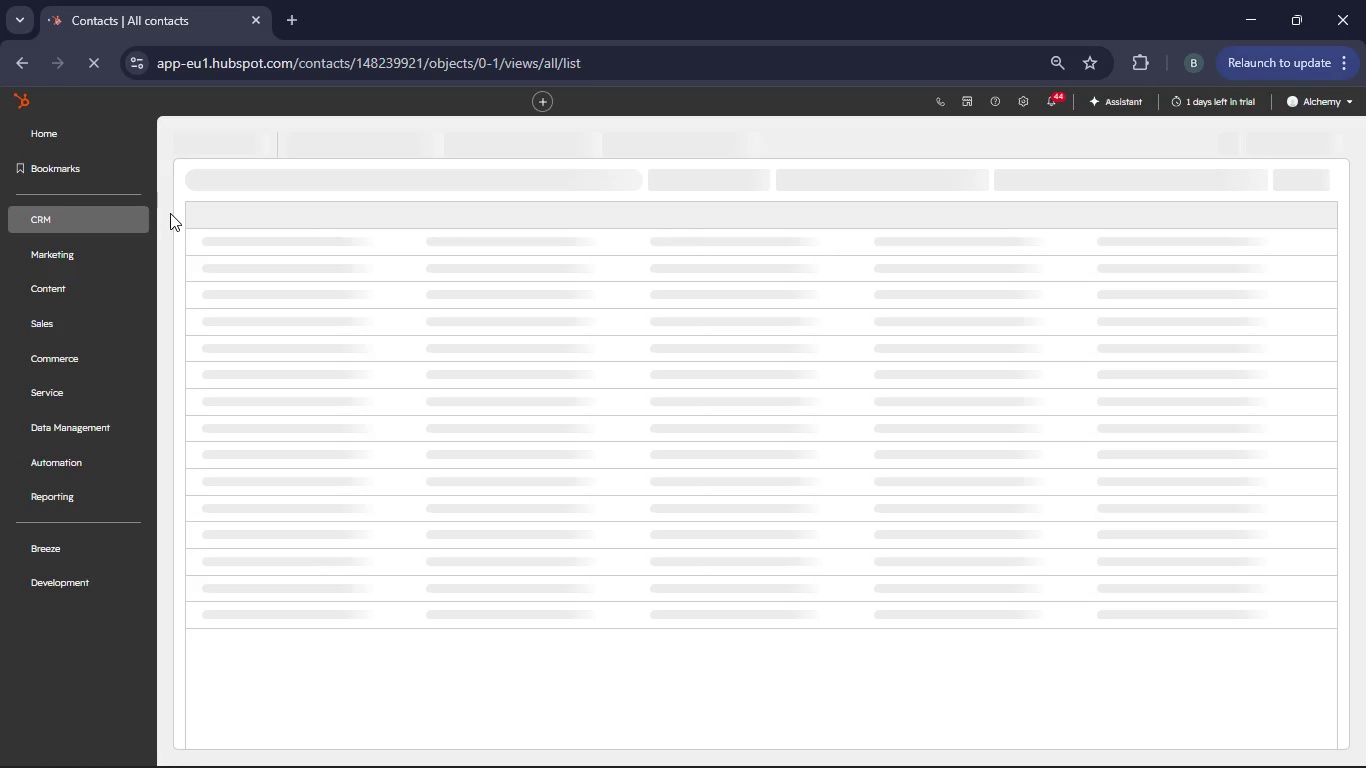 
wait(16.7)
 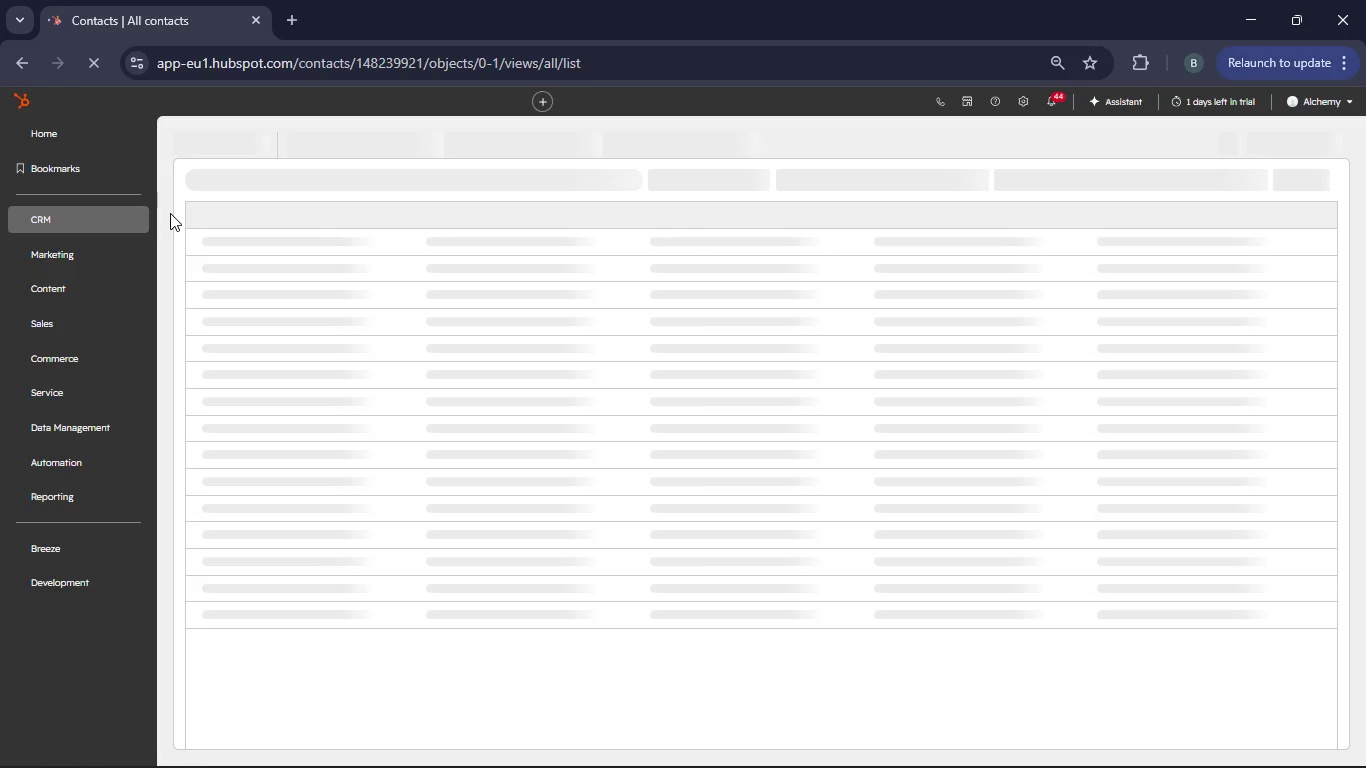 
left_click([206, 213])
 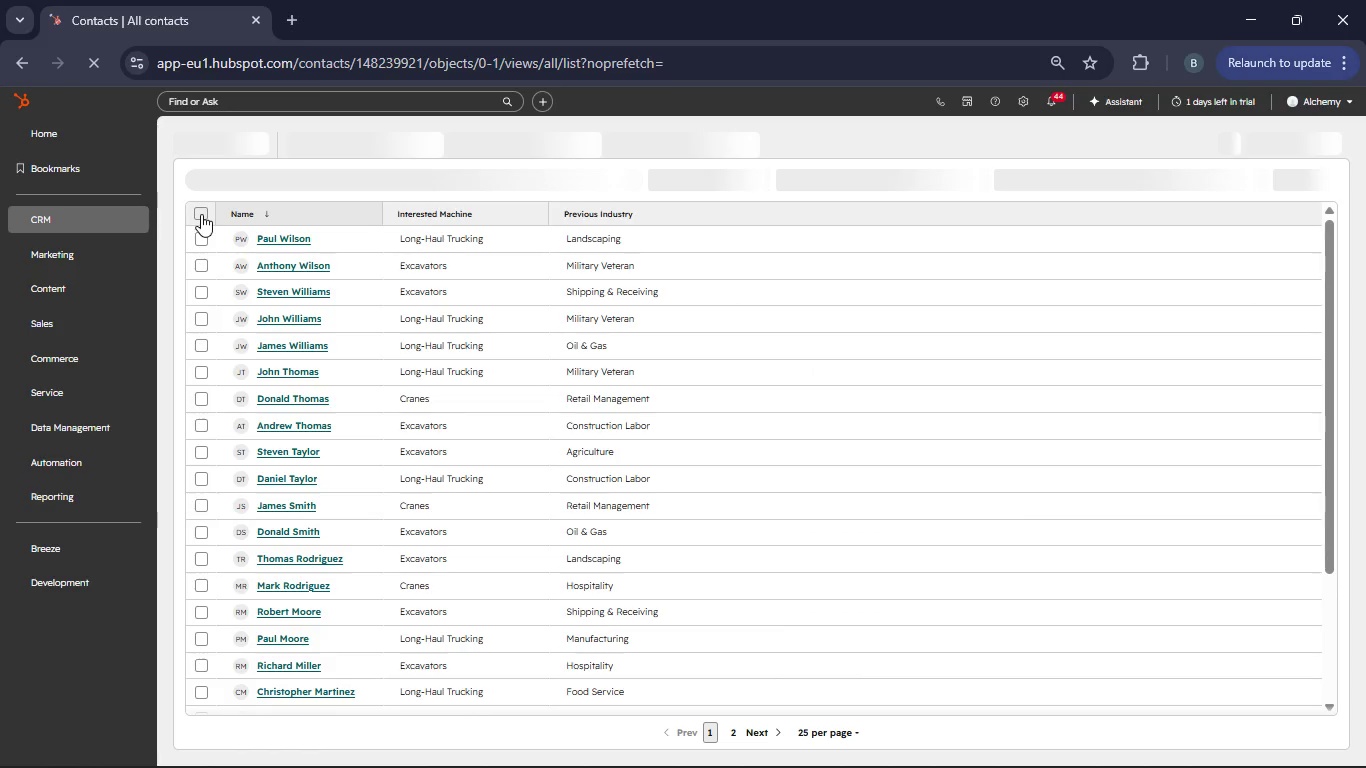 
left_click([201, 214])
 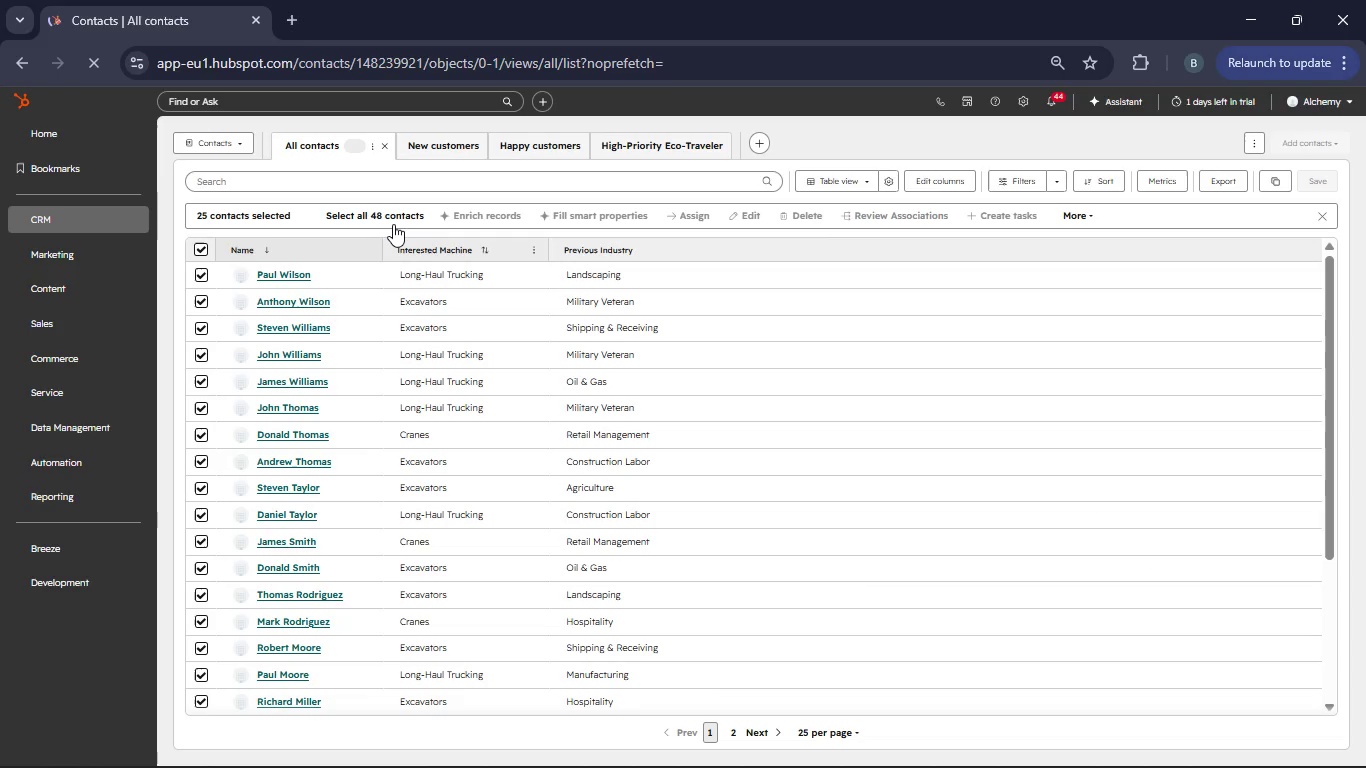 
left_click([379, 213])
 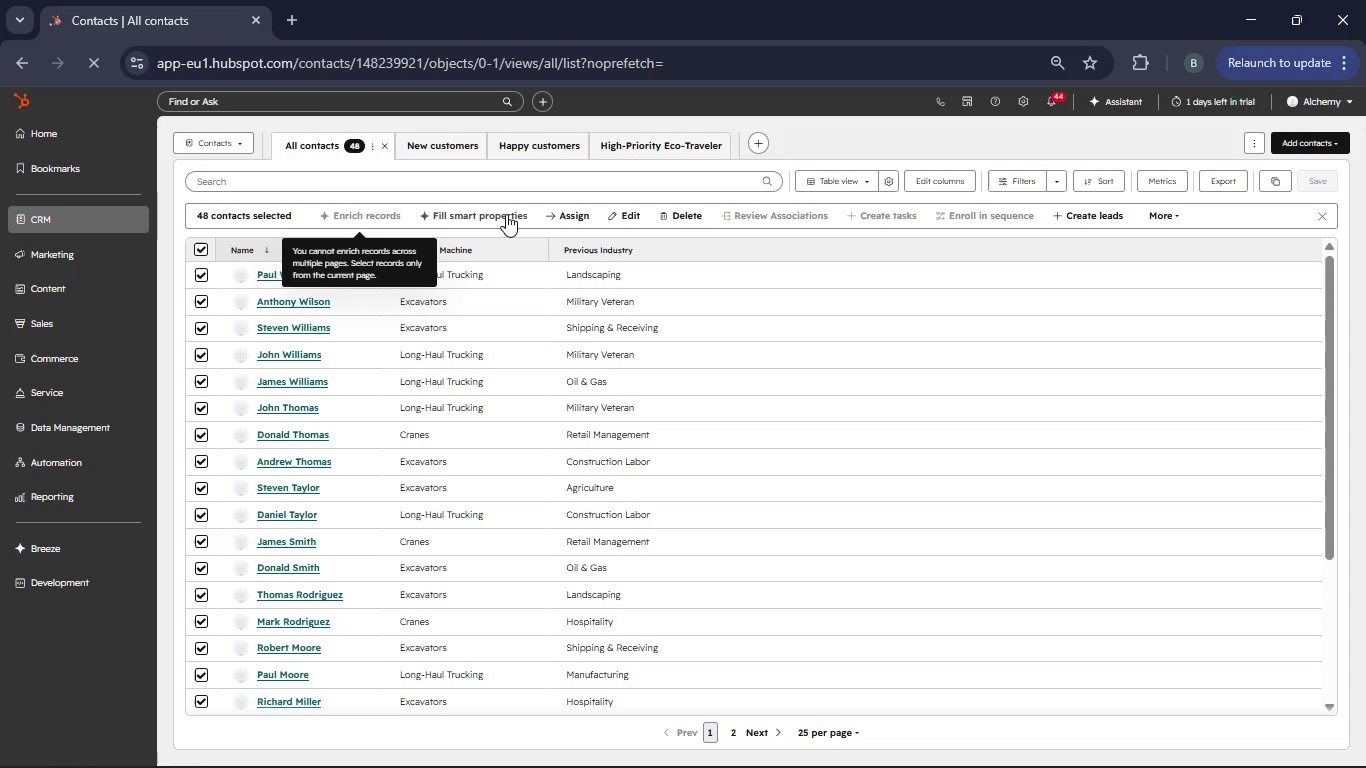 
left_click([677, 216])
 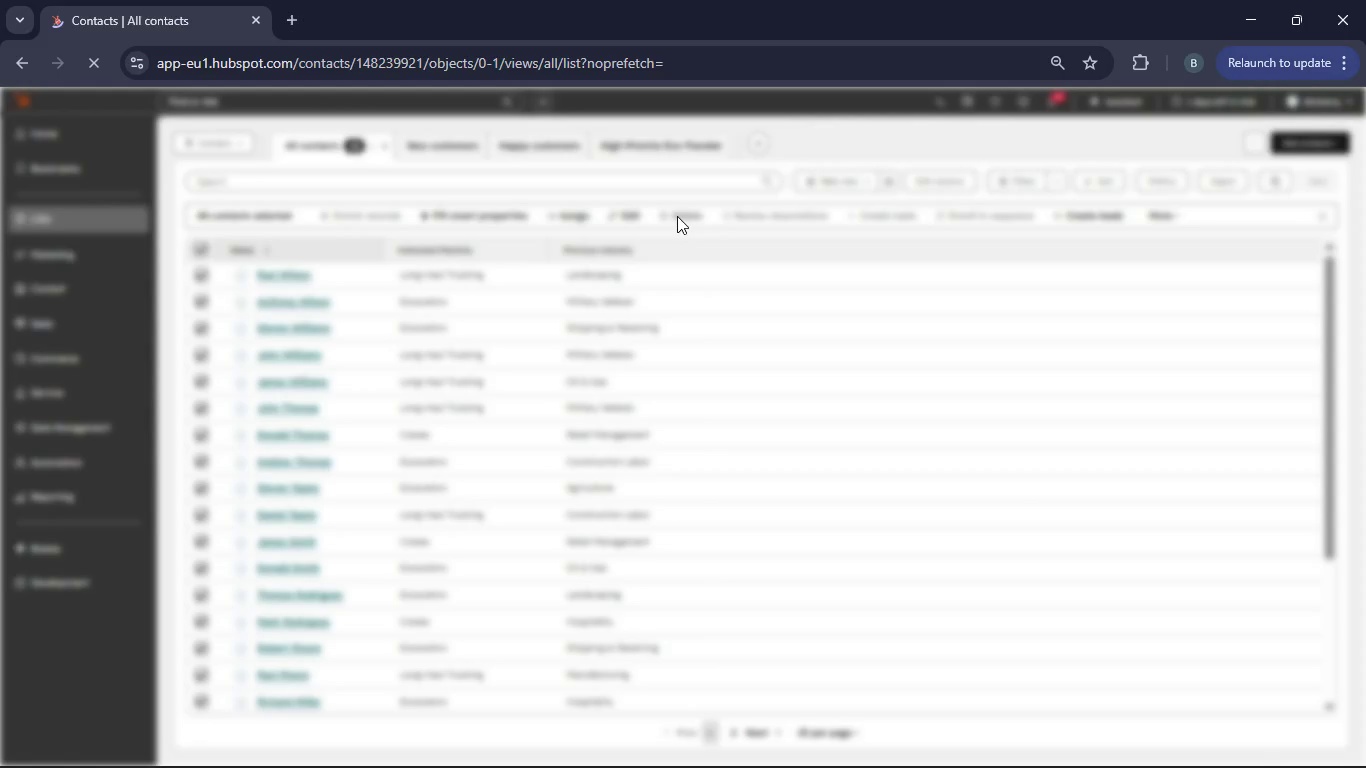 
mouse_move([621, 300])
 